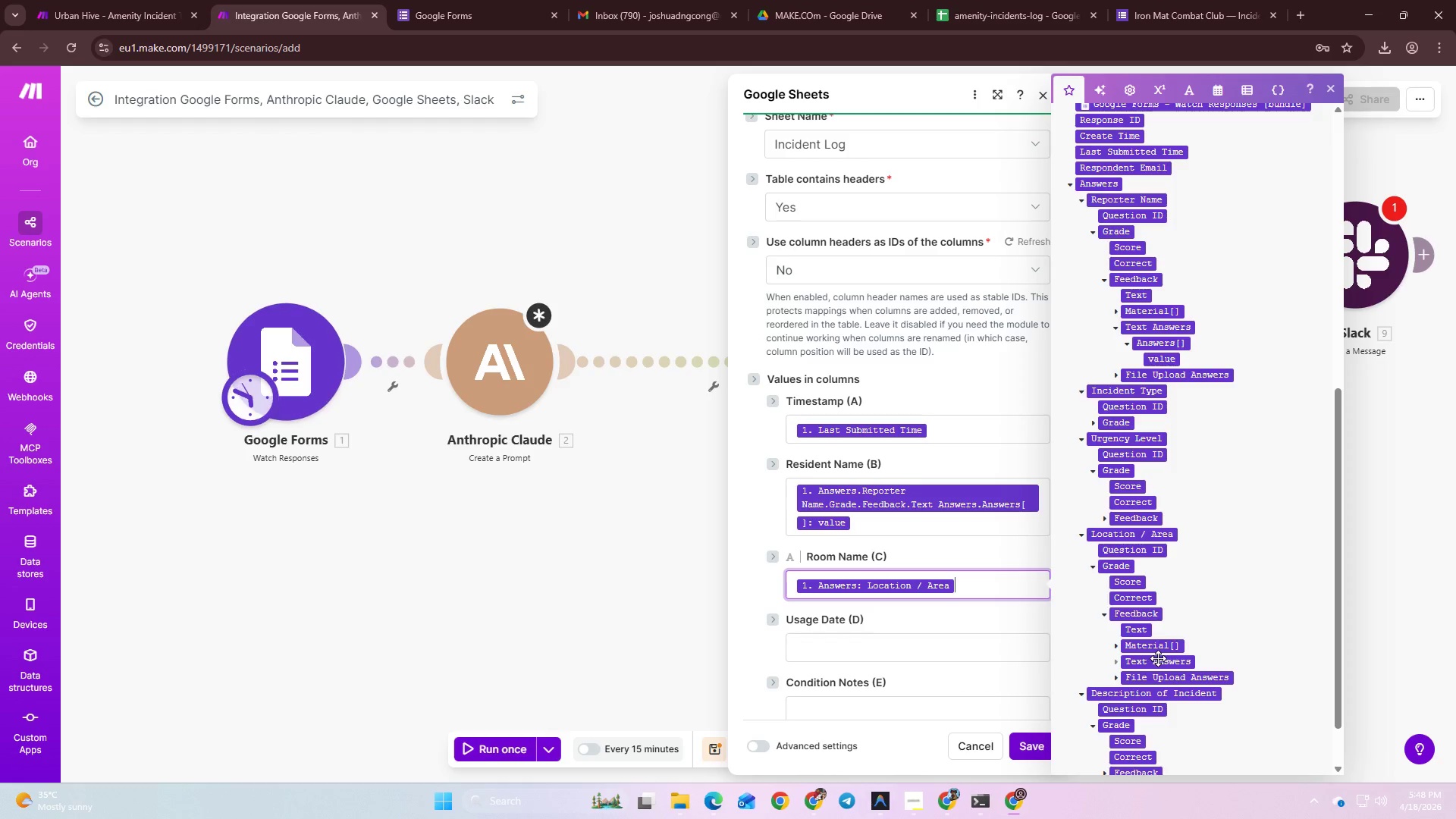 
key(Backspace)
 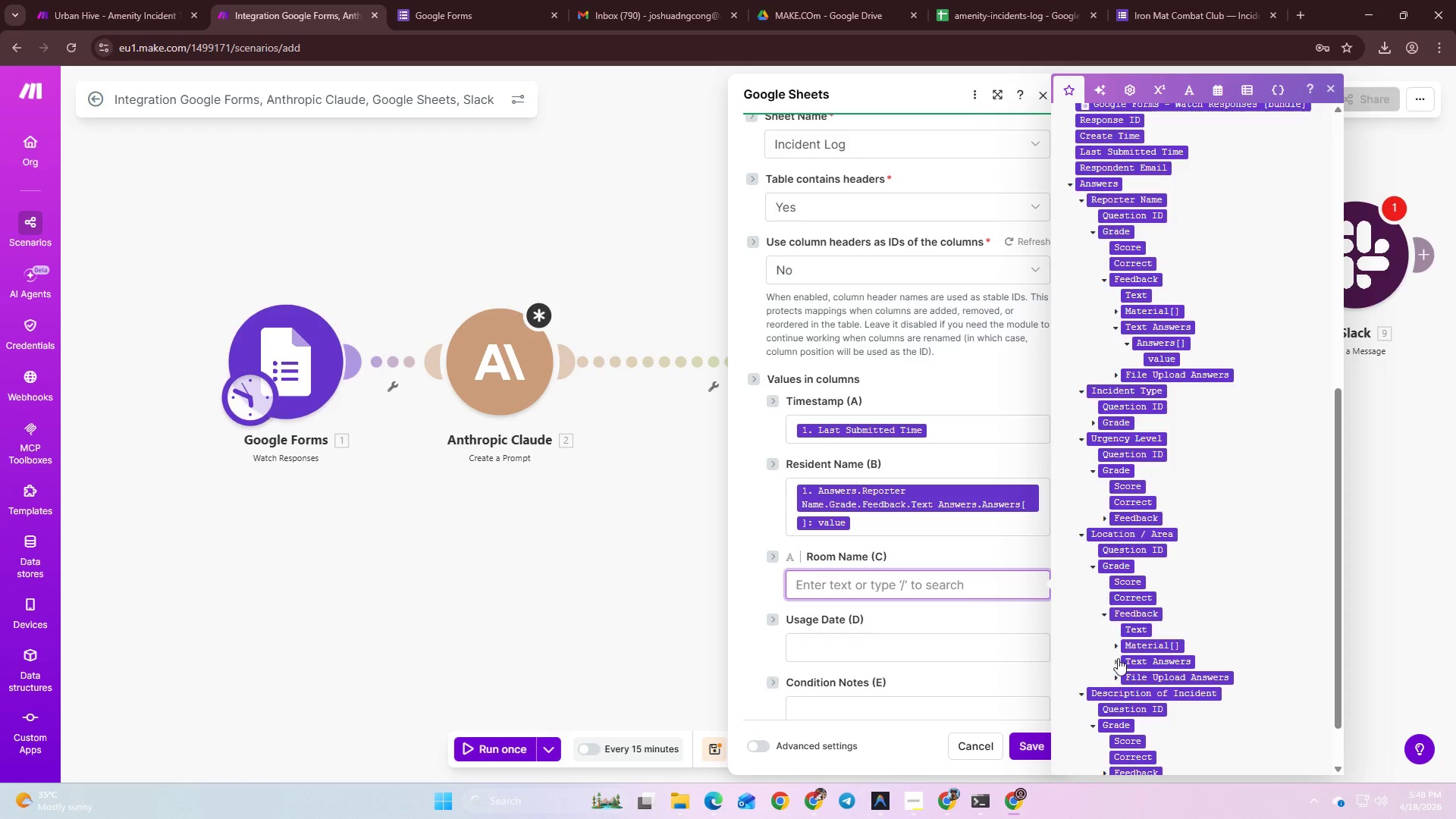 
left_click([1113, 657])
 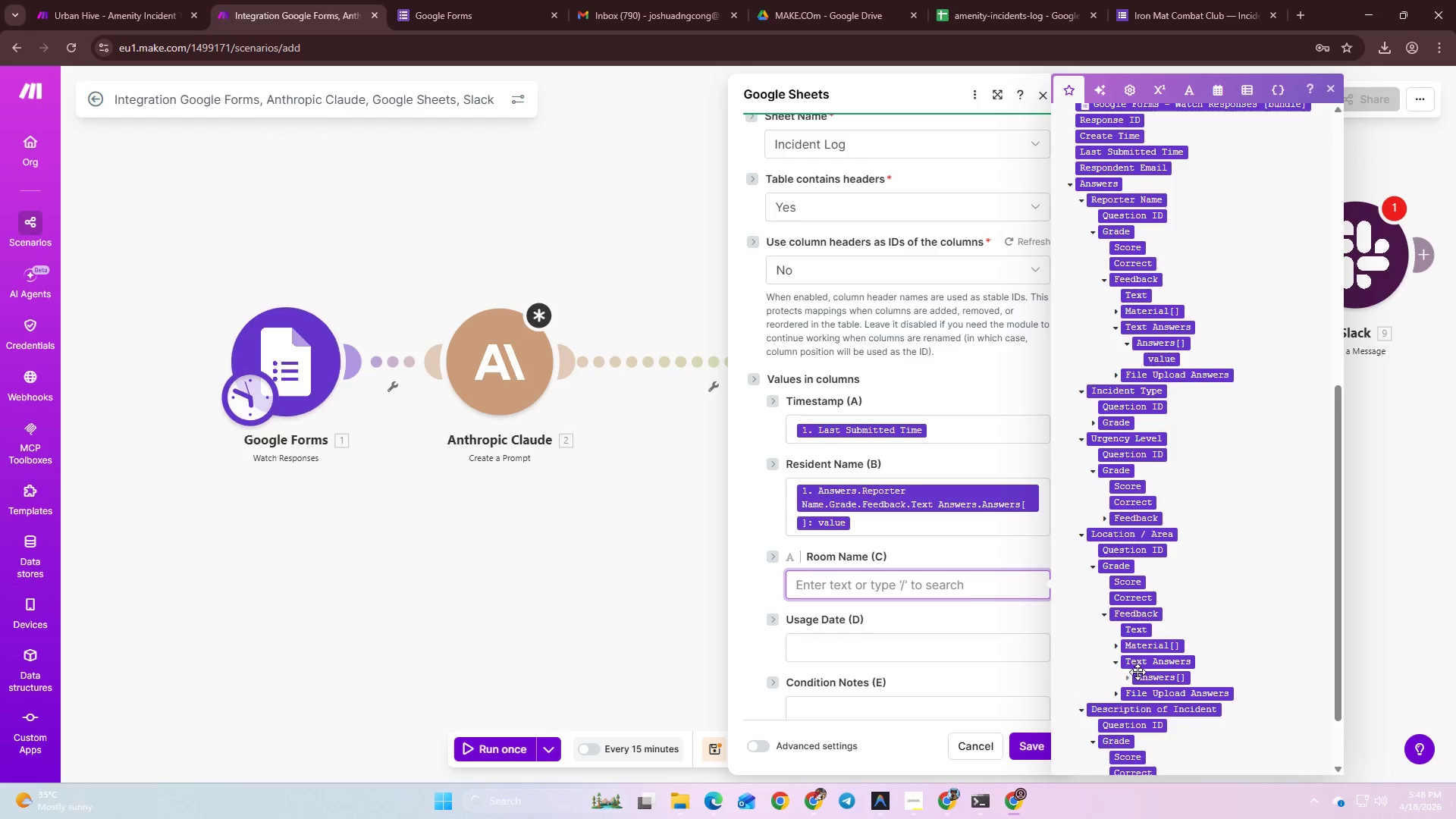 
left_click_drag(start_coordinate=[1143, 674], to_coordinate=[951, 579])
 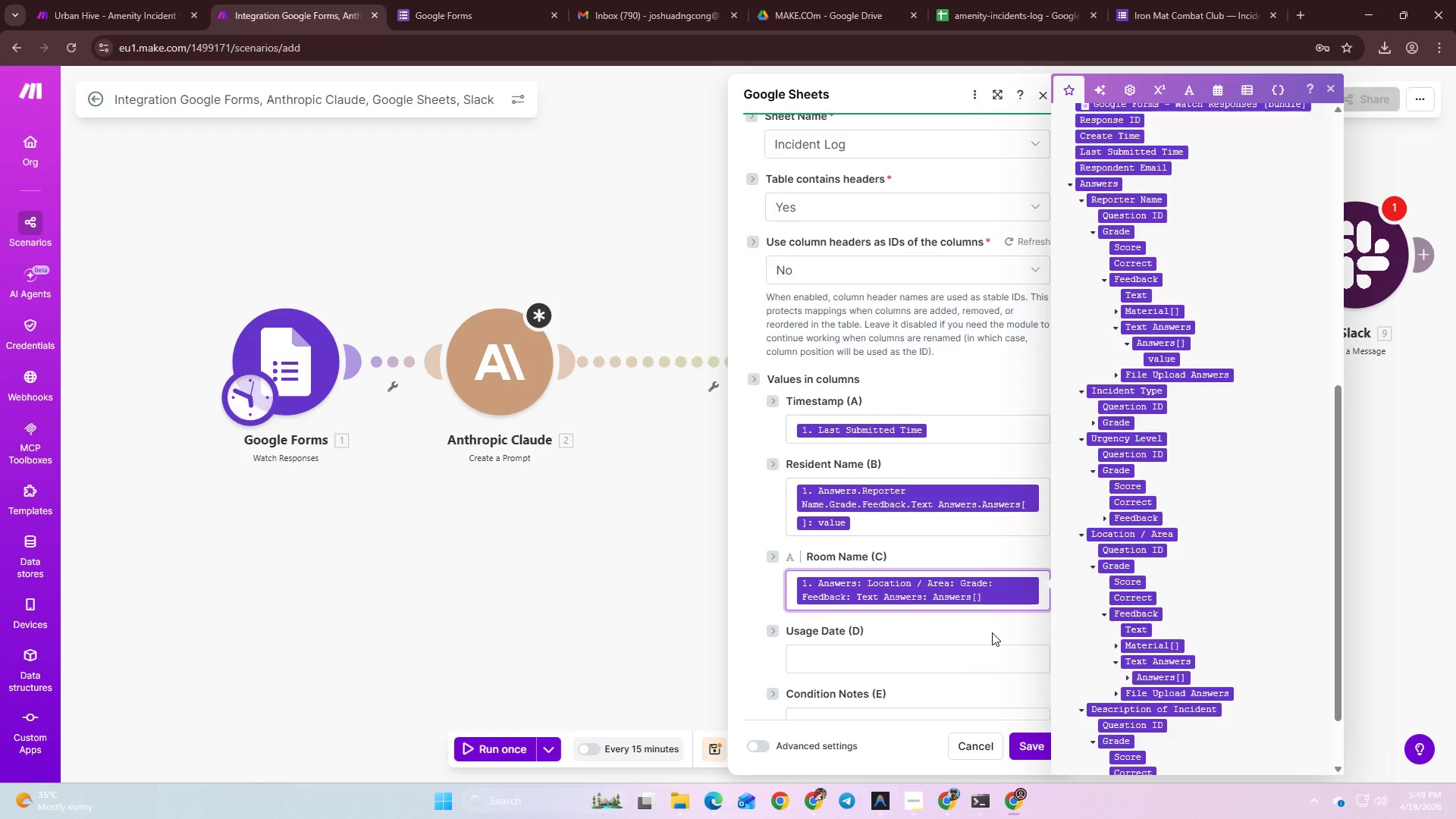 
wait(5.2)
 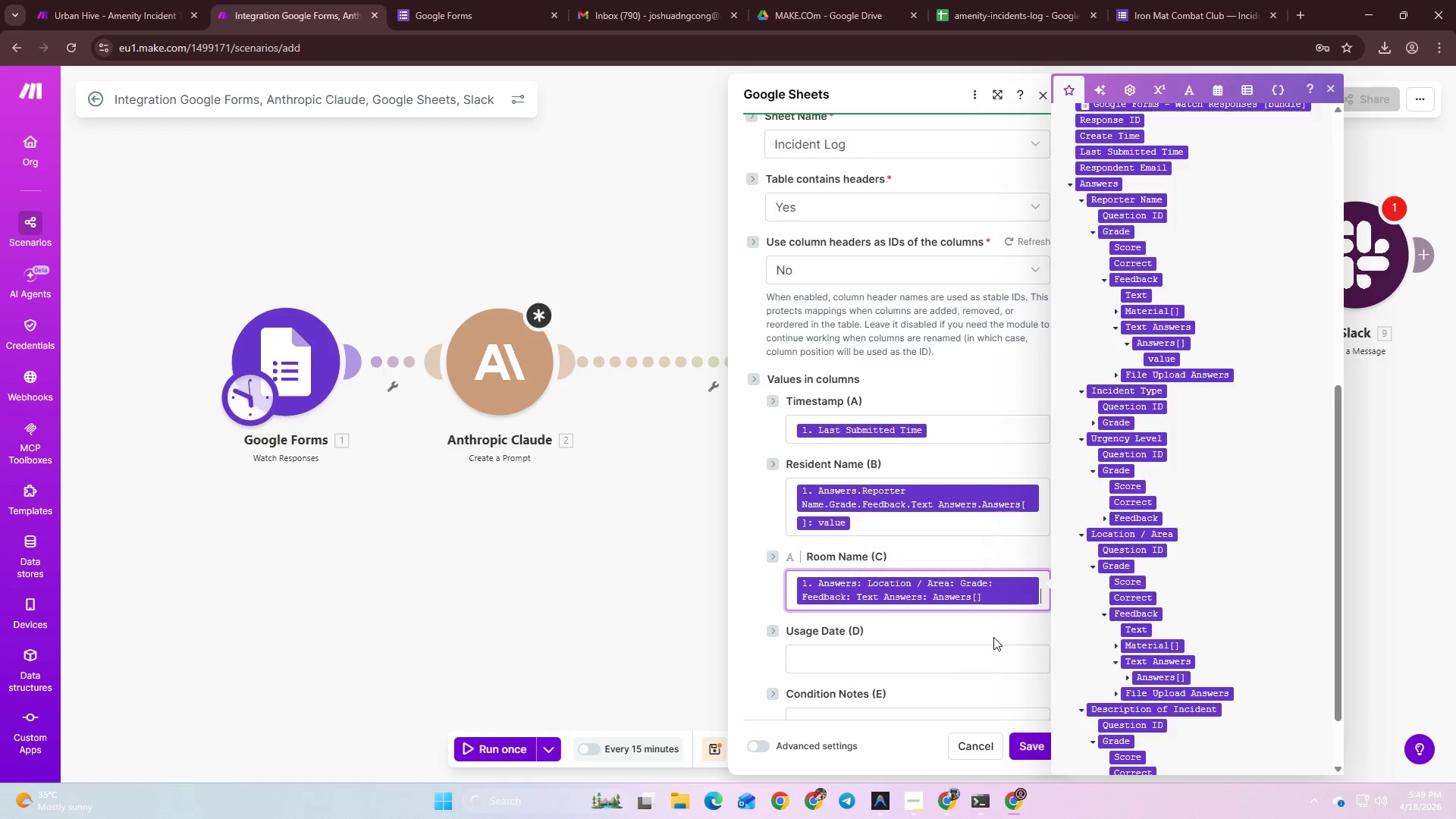 
left_click([1125, 677])
 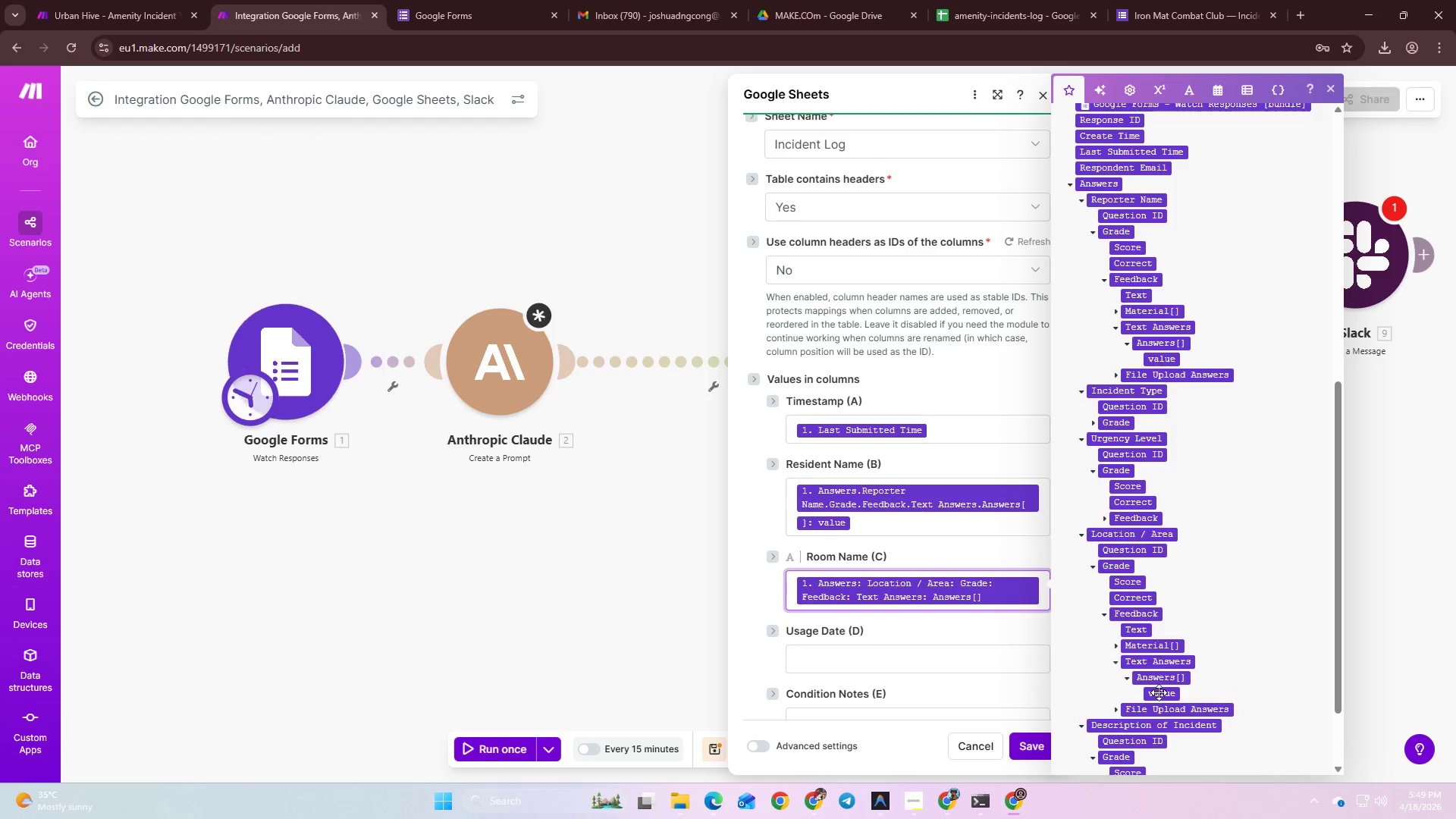 
left_click_drag(start_coordinate=[1159, 694], to_coordinate=[1034, 605])
 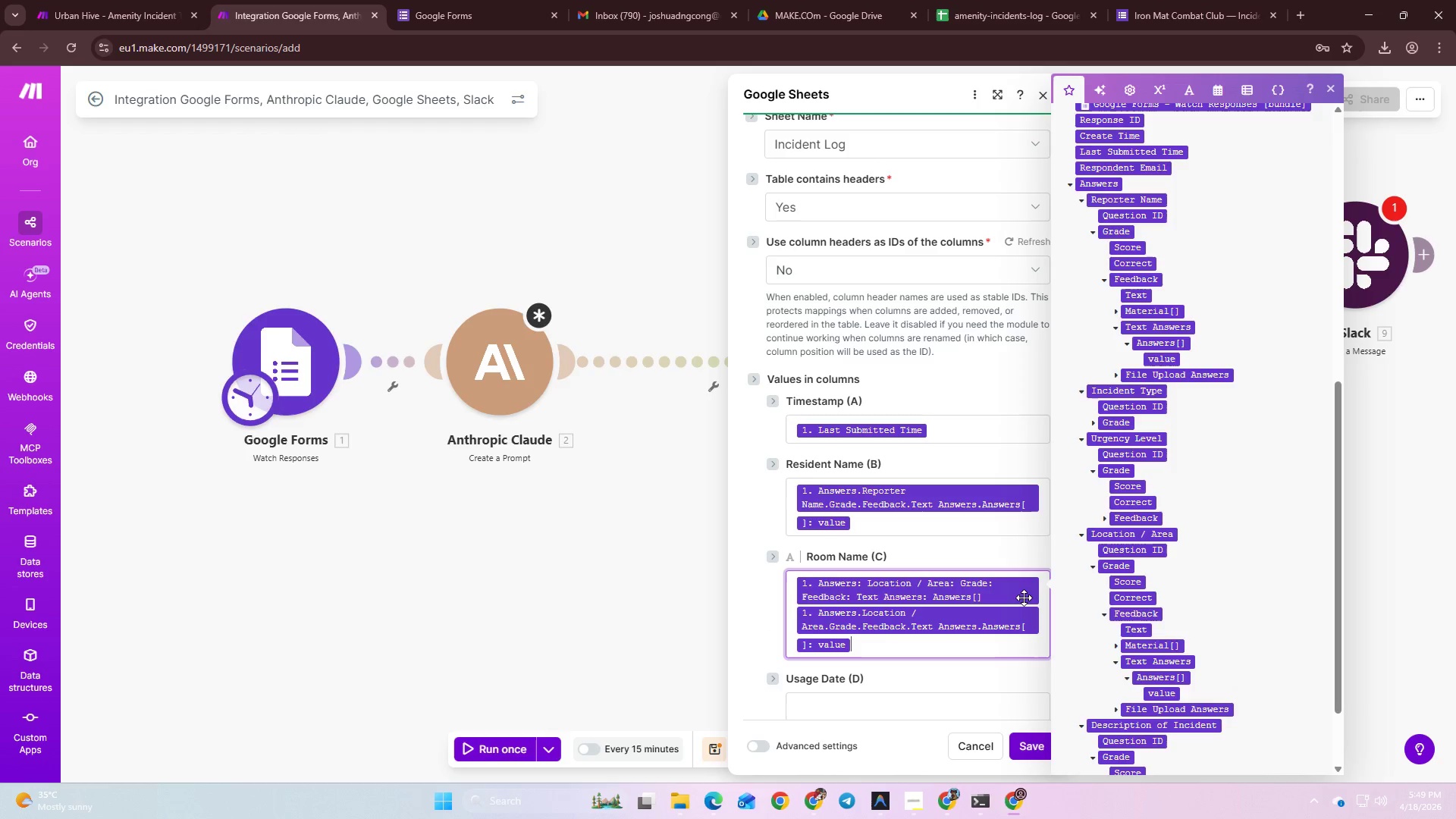 
left_click([1023, 596])
 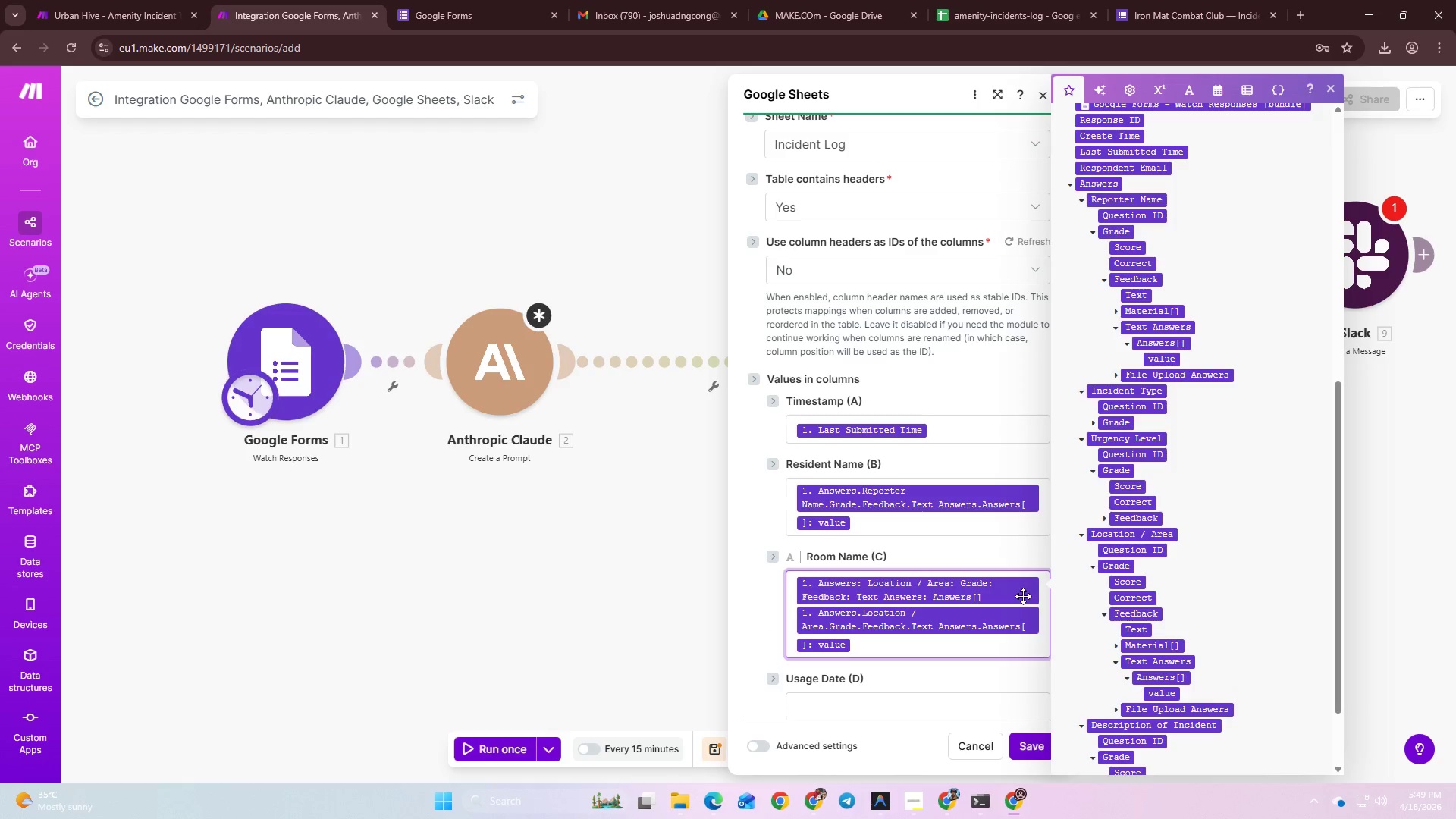 
key(Control+ControlLeft)
 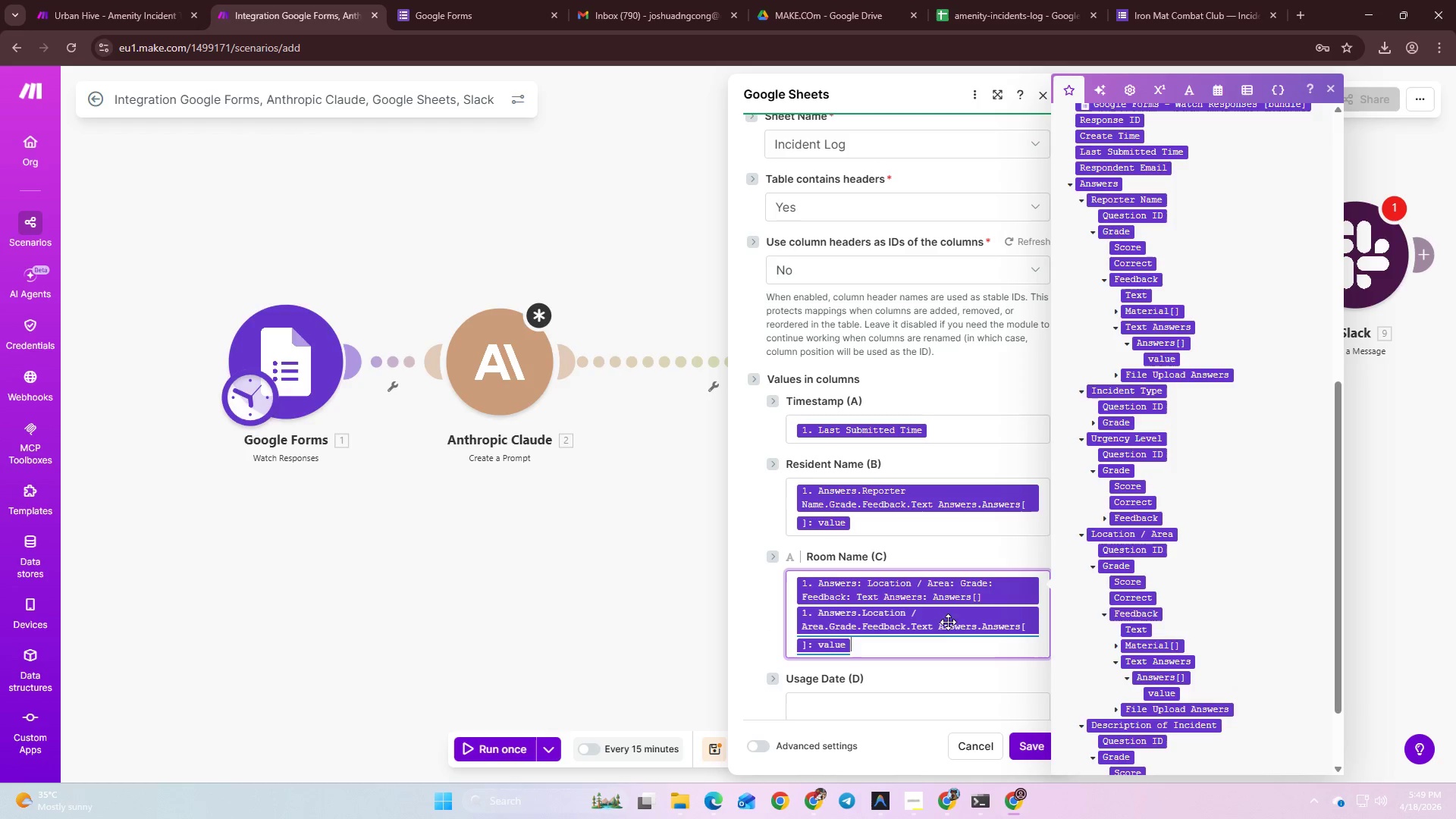 
left_click([934, 647])
 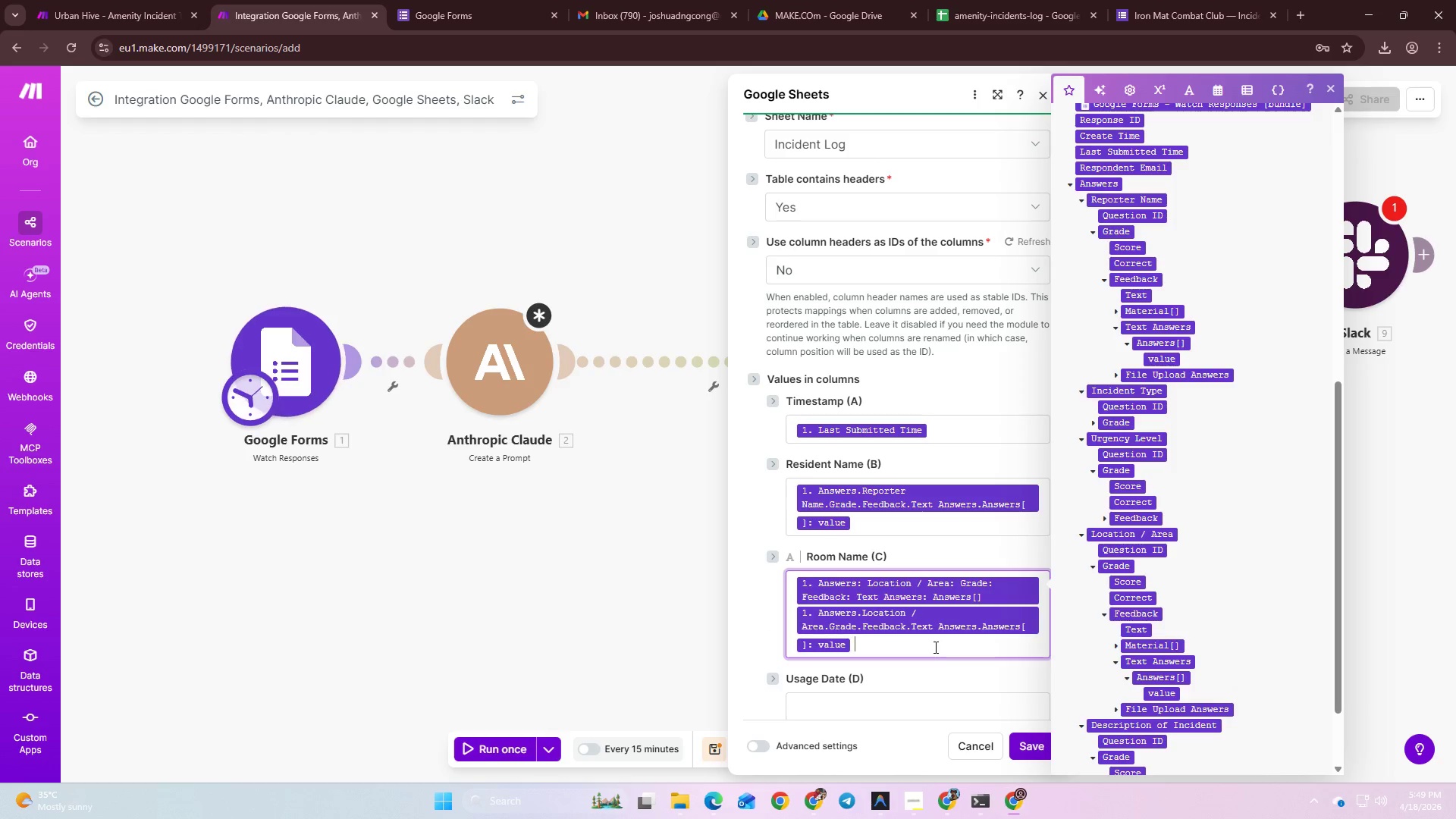 
key(Control+A)
 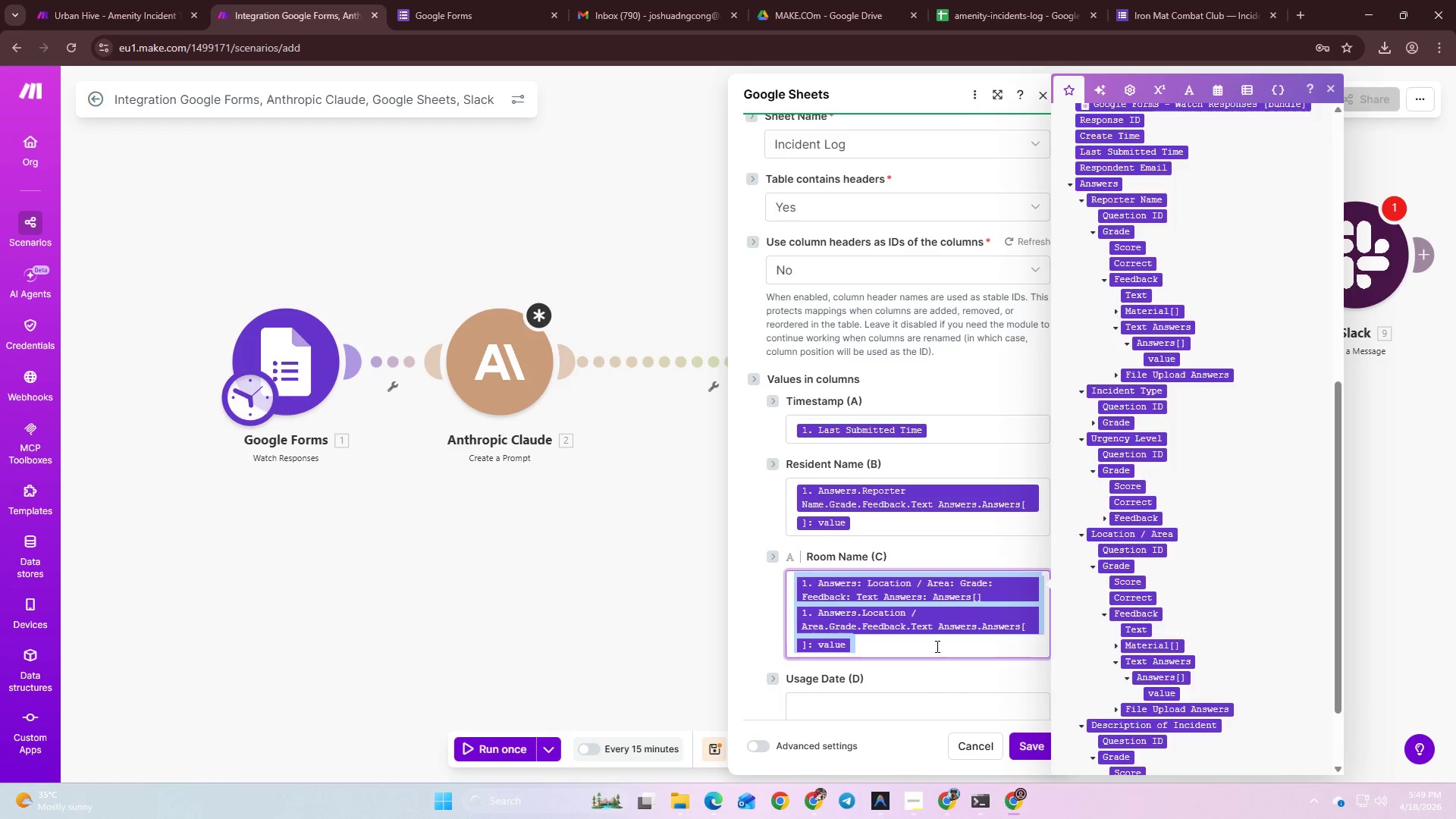 
key(Control+X)
 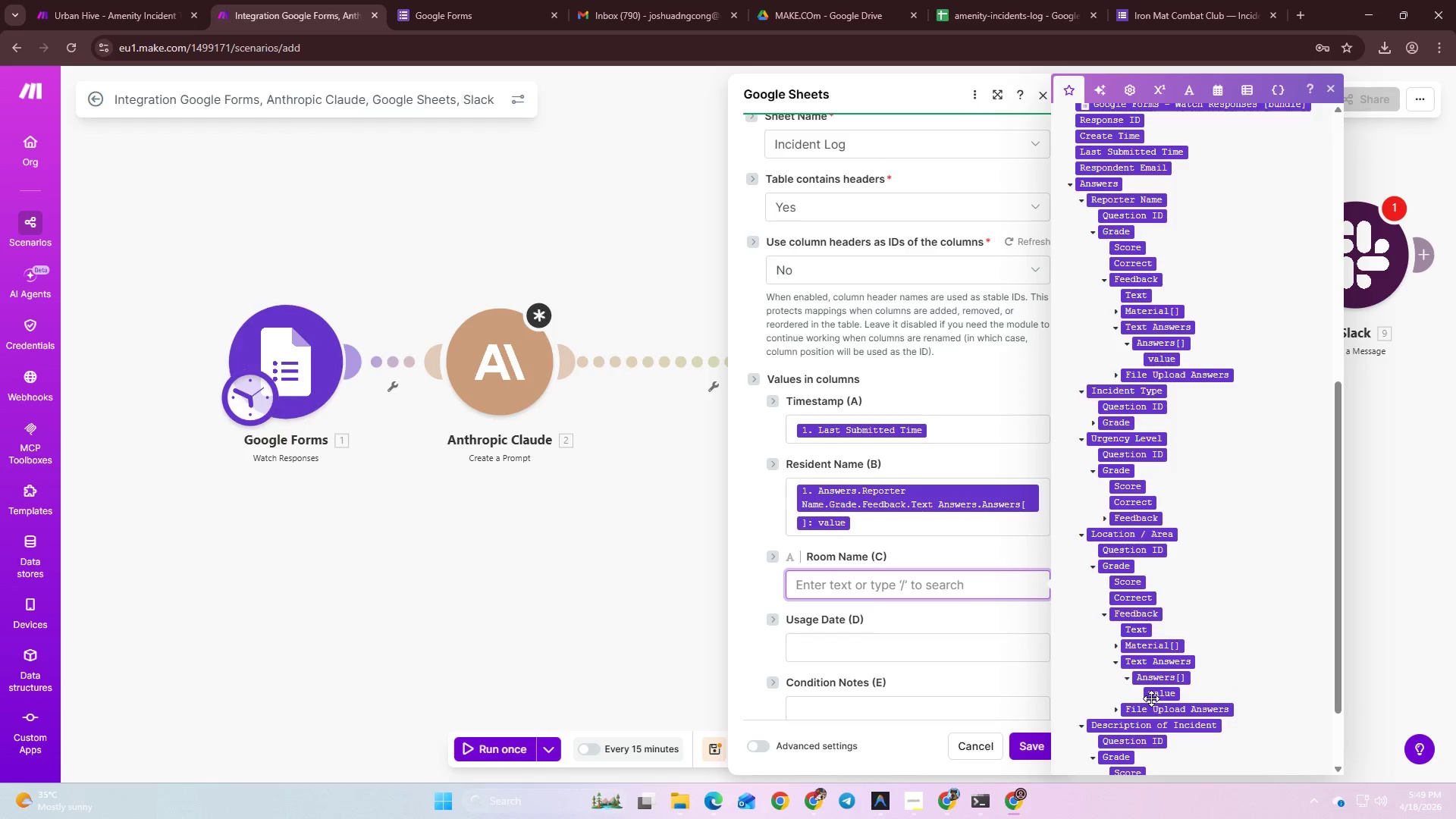 
left_click_drag(start_coordinate=[1152, 695], to_coordinate=[917, 582])
 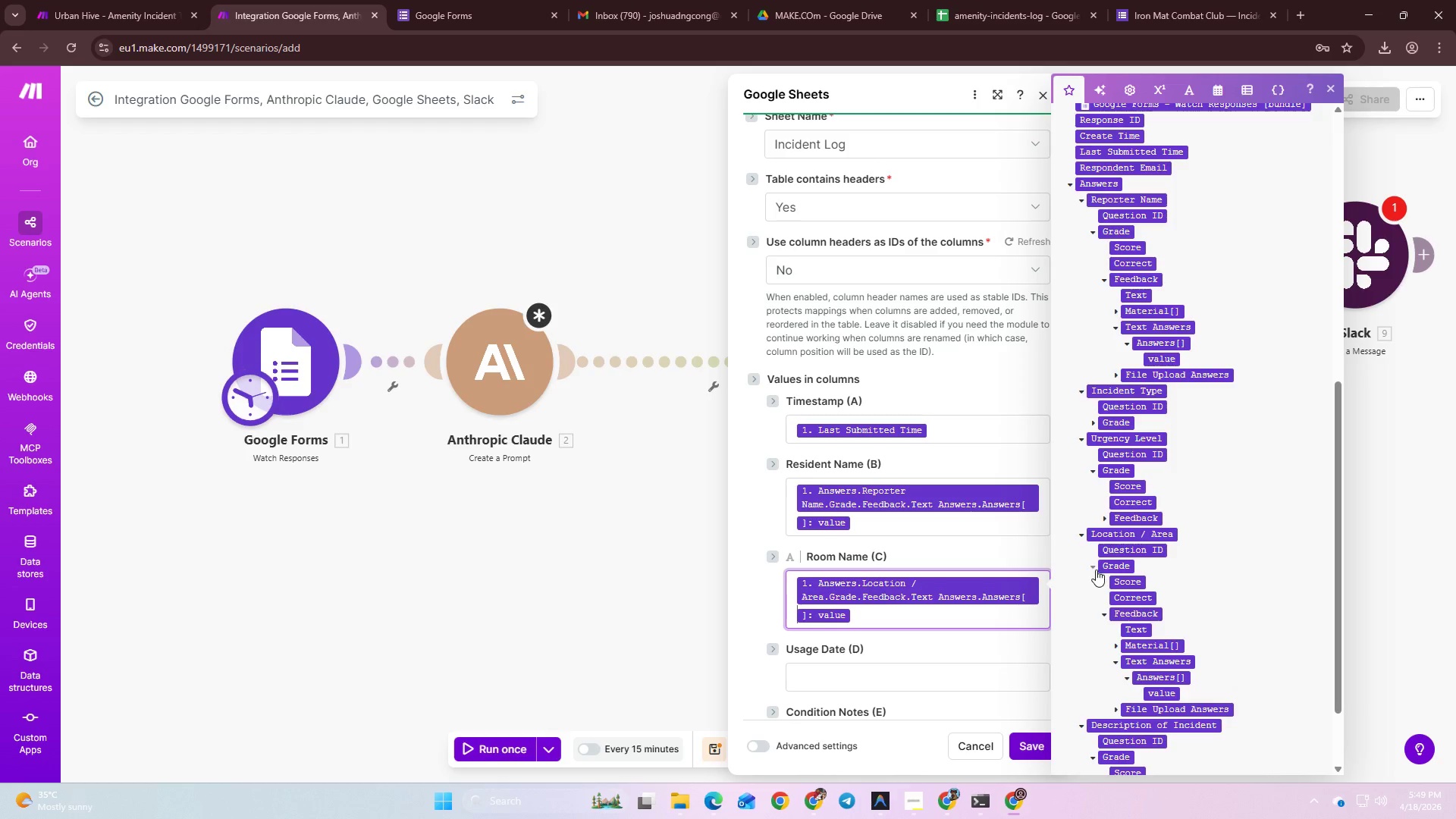 
scroll: coordinate [976, 561], scroll_direction: down, amount: 10.0
 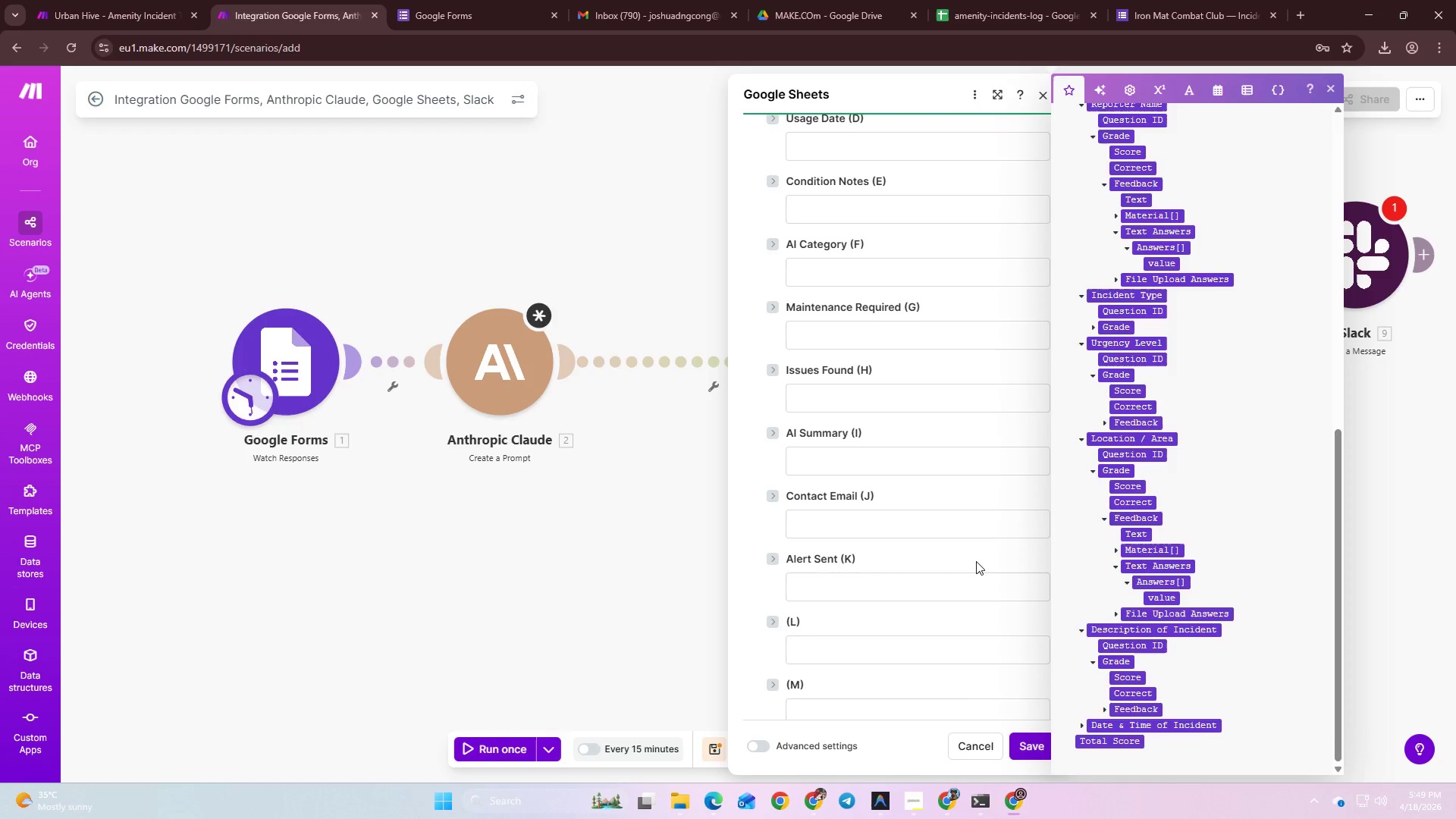 
wait(7.26)
 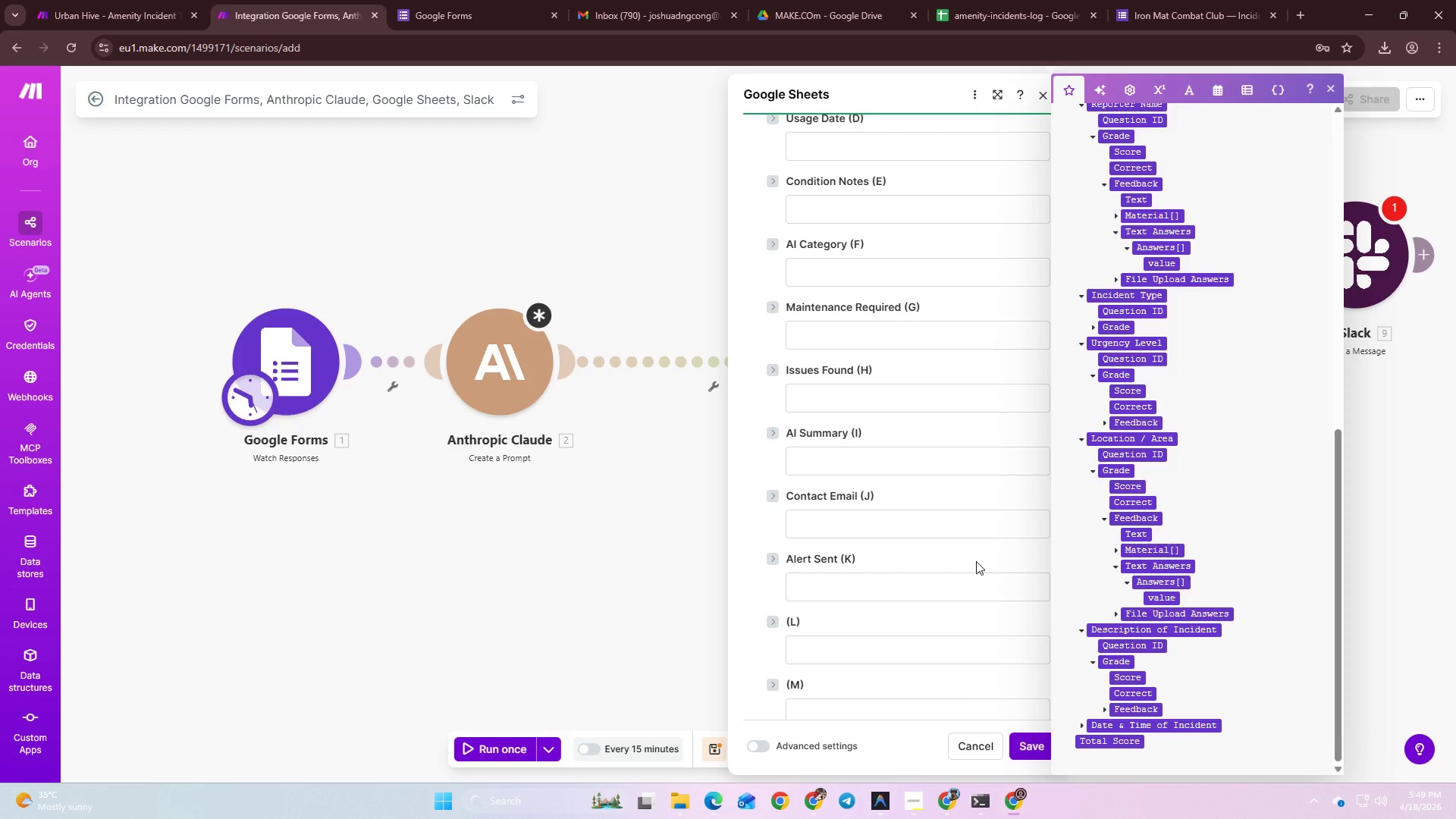 
scroll: coordinate [1081, 570], scroll_direction: down, amount: 6.0
 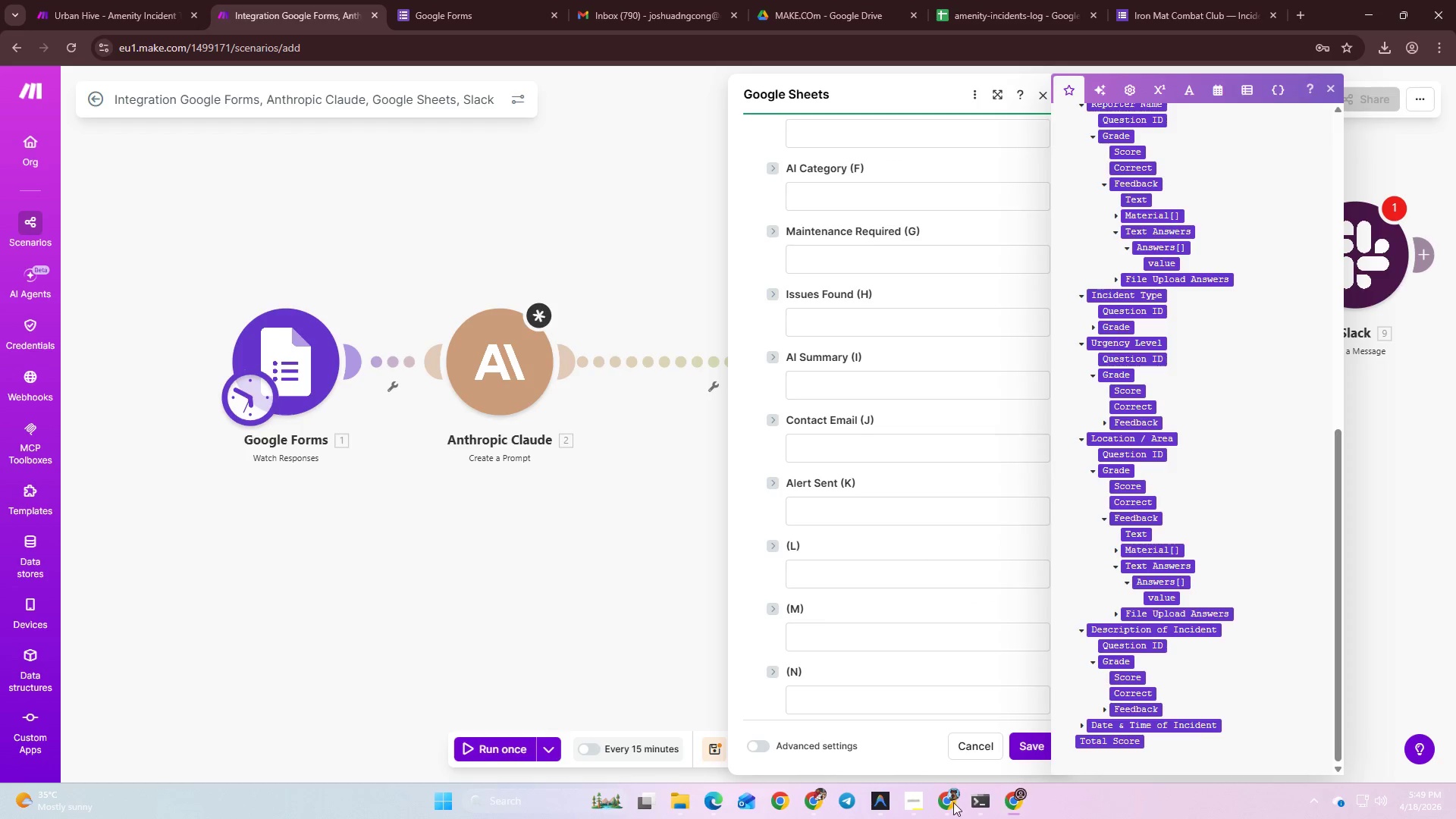 
mouse_move([933, 780])
 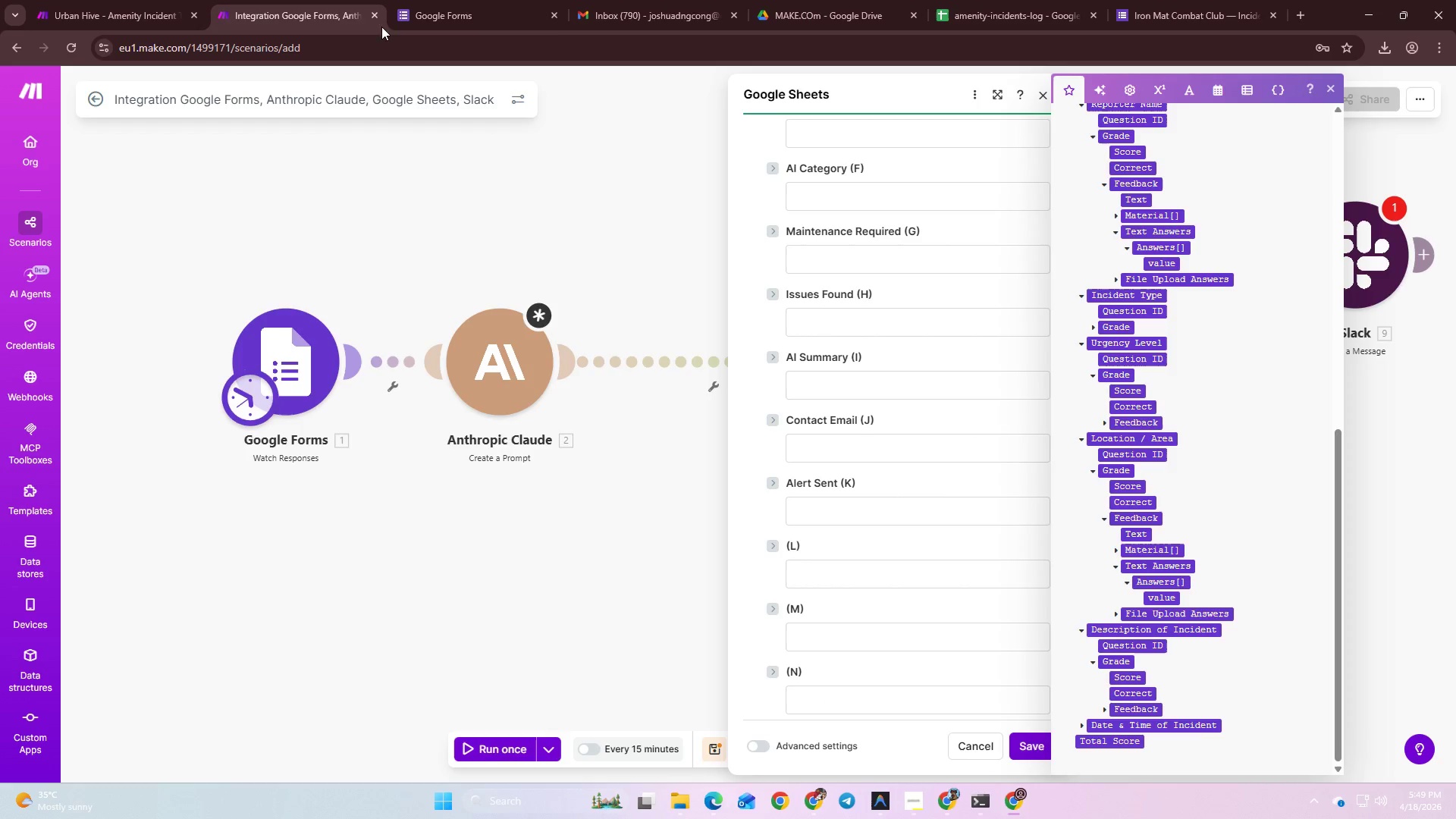 
left_click([378, 17])
 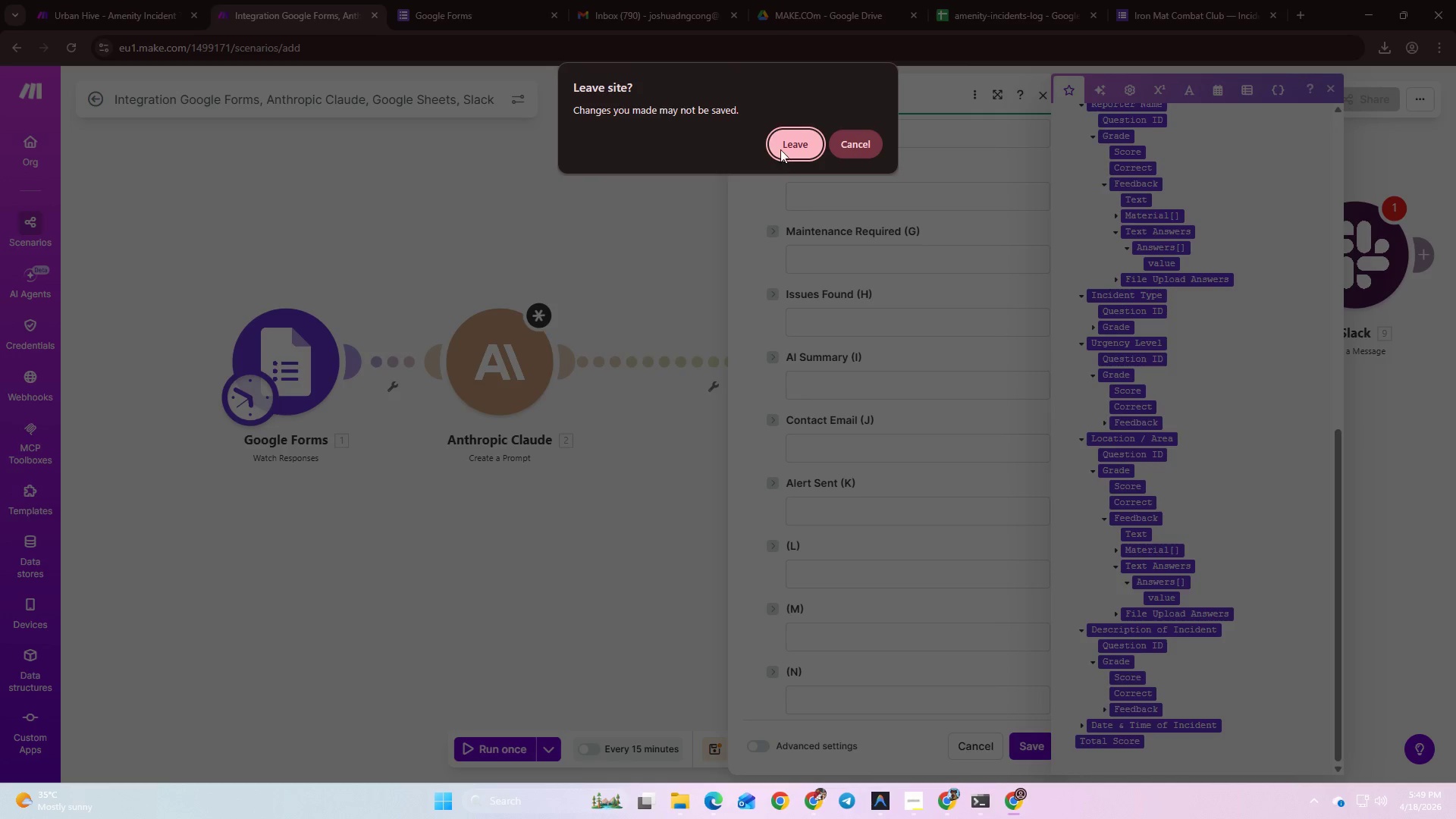 
left_click([780, 148])
 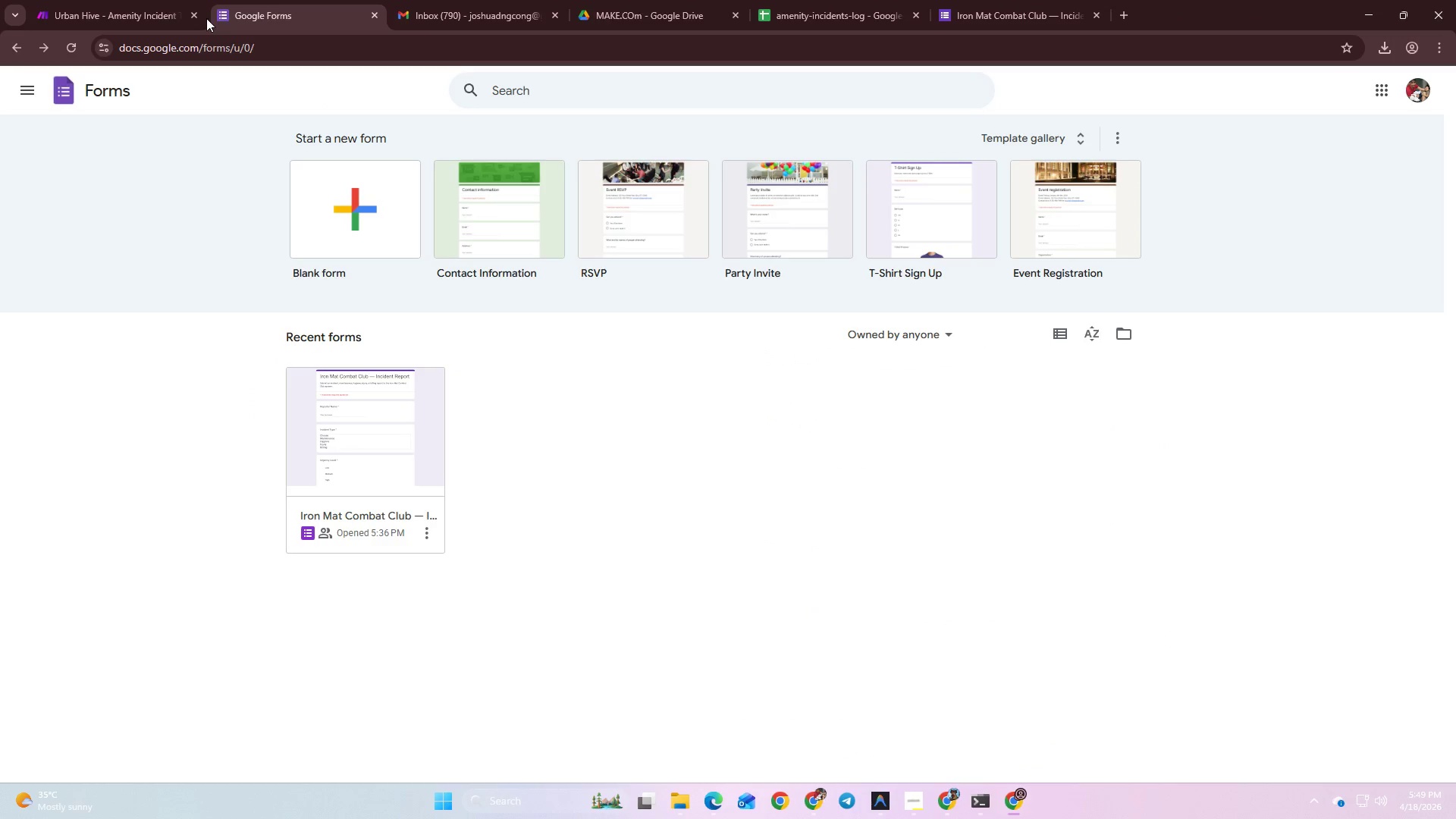 
left_click([194, 17])
 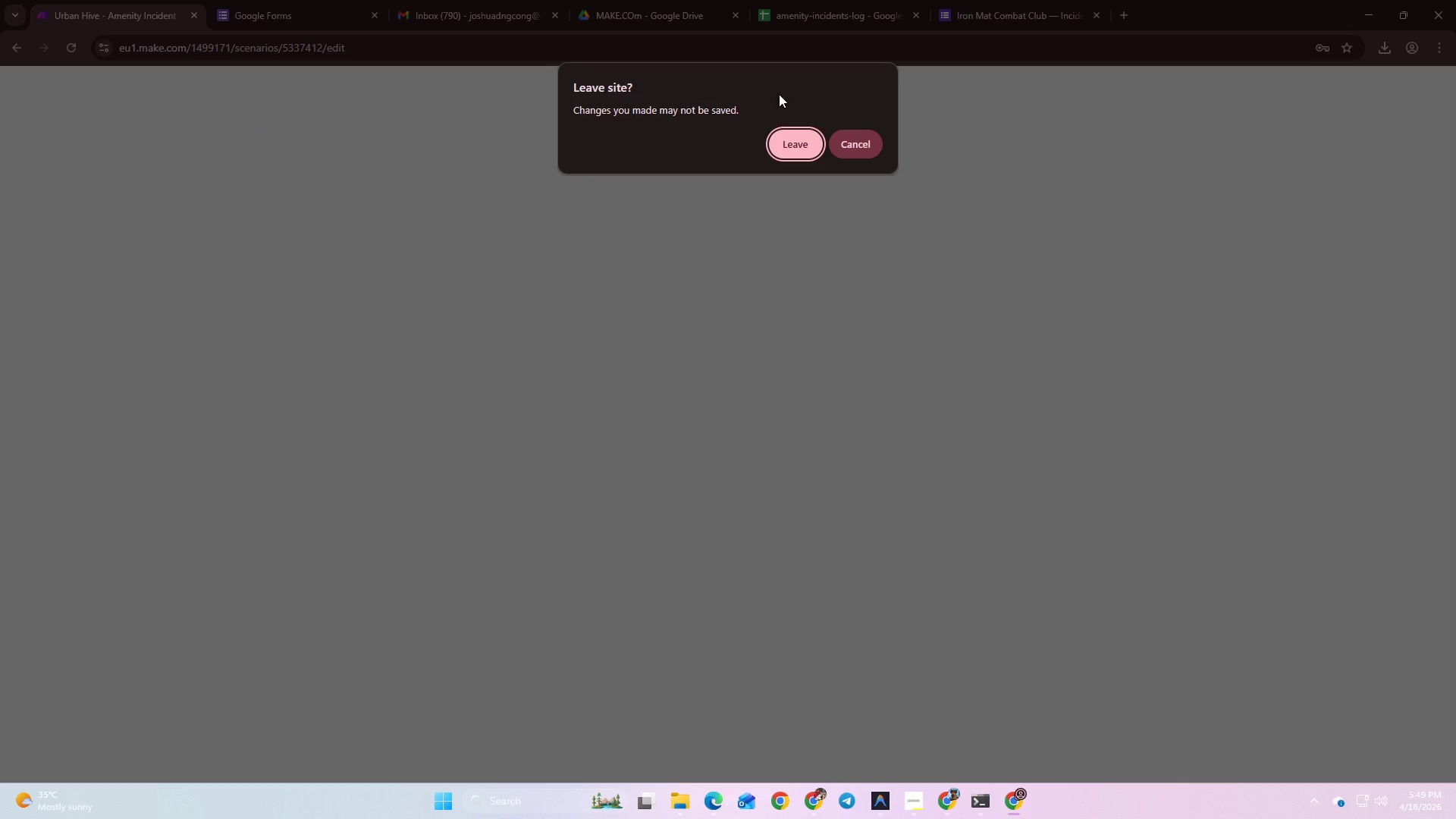 
left_click([792, 133])
 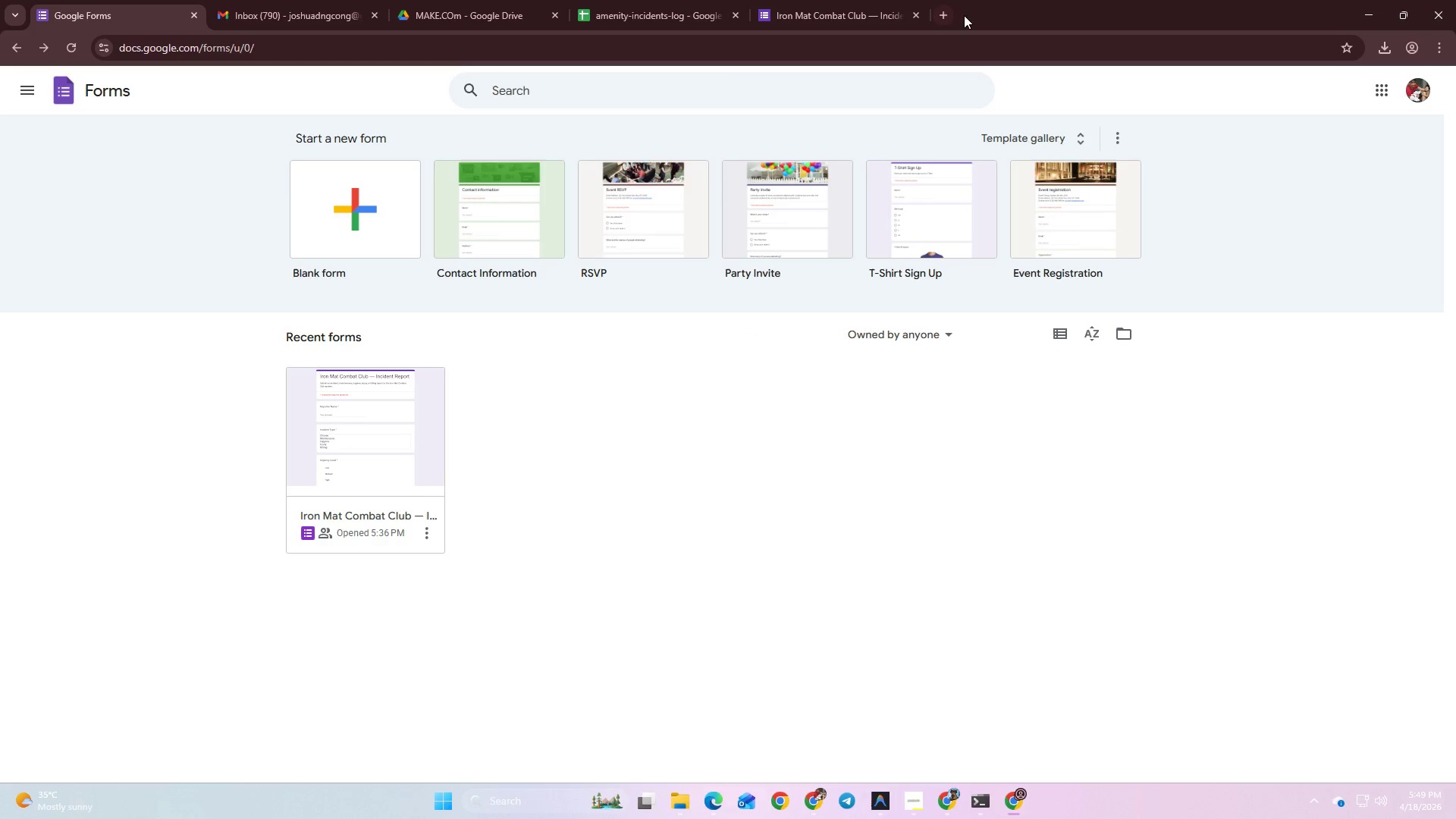 
type(ma)
 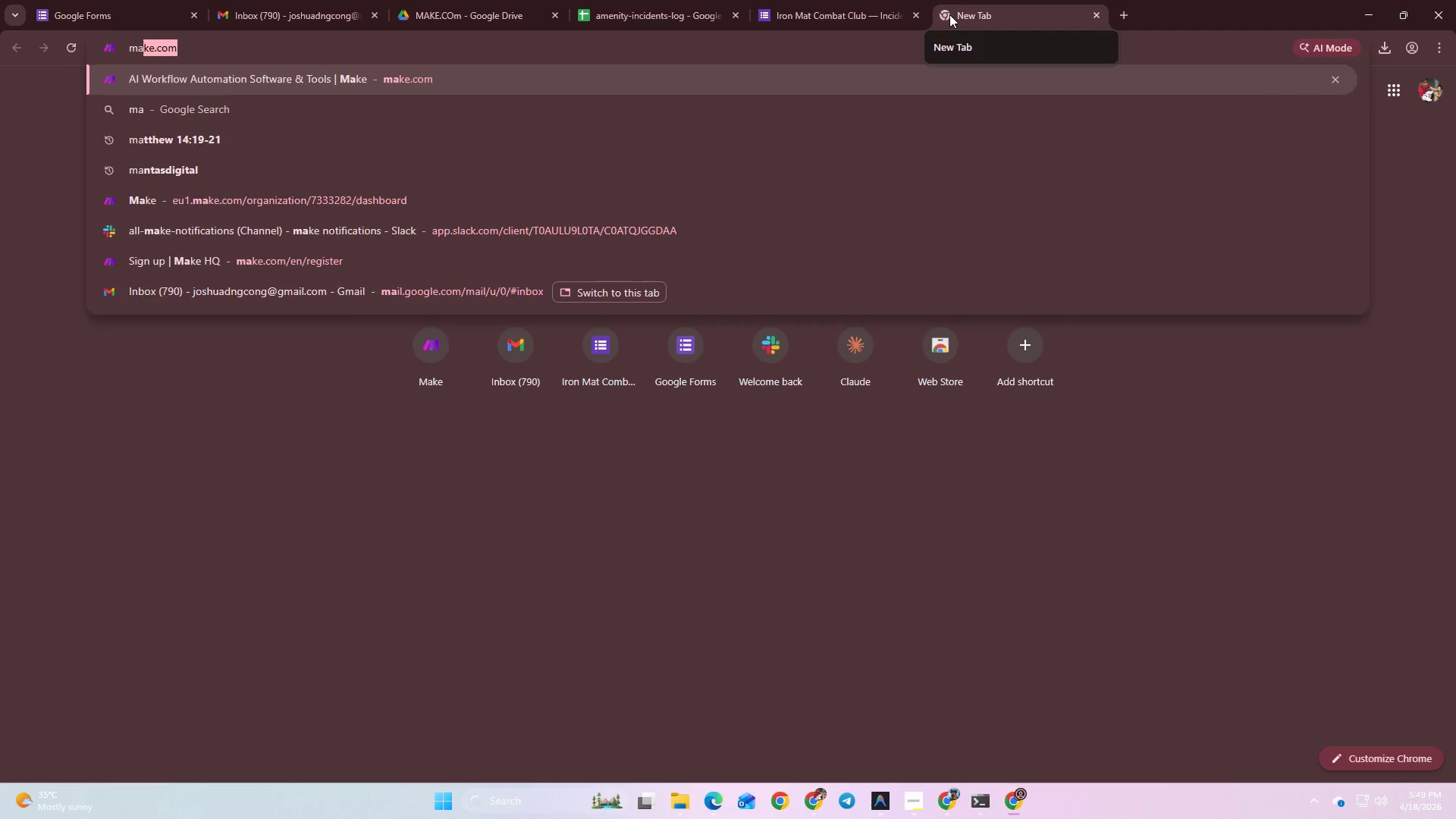 
key(Enter)
 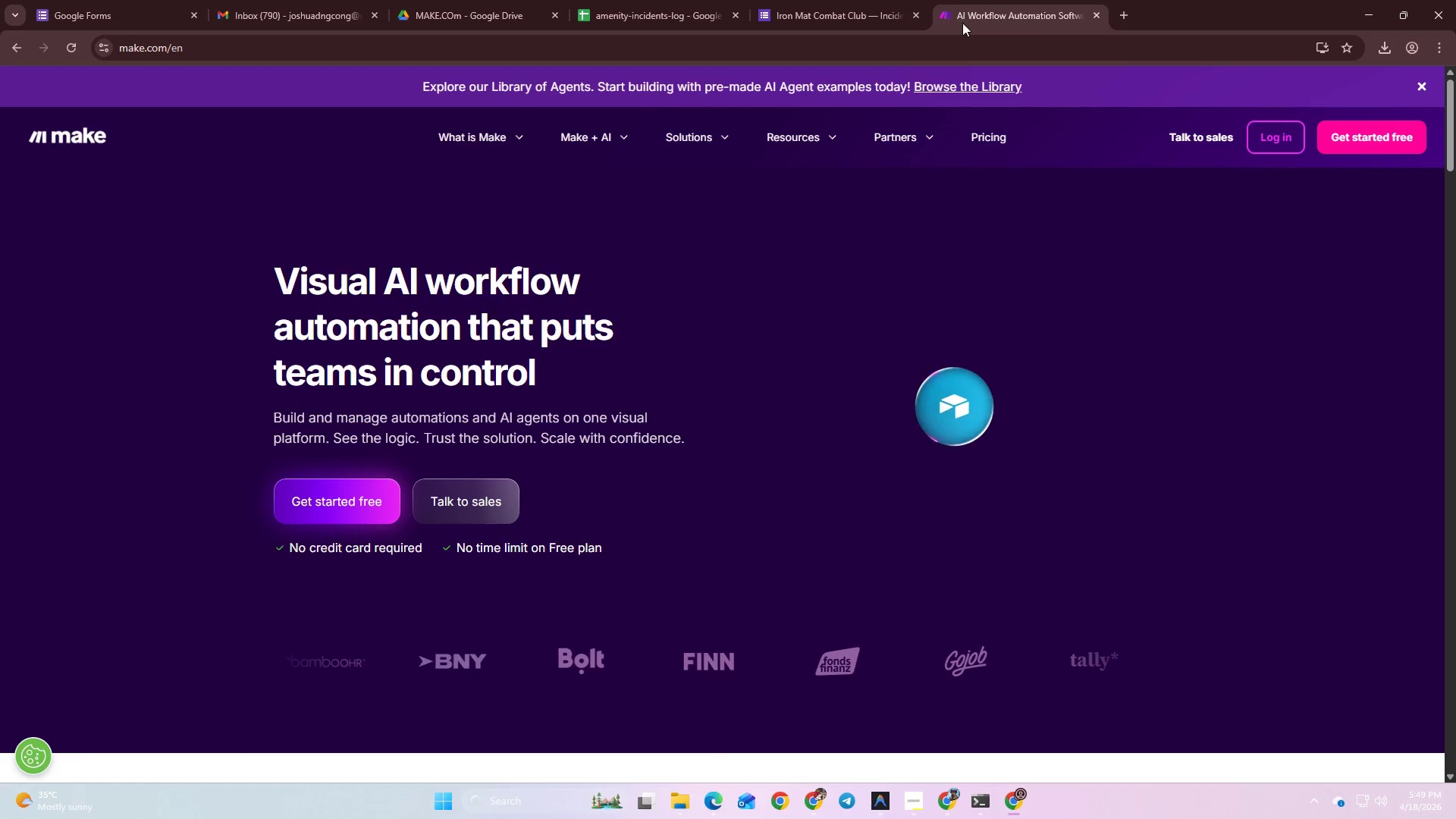 
left_click([1285, 146])
 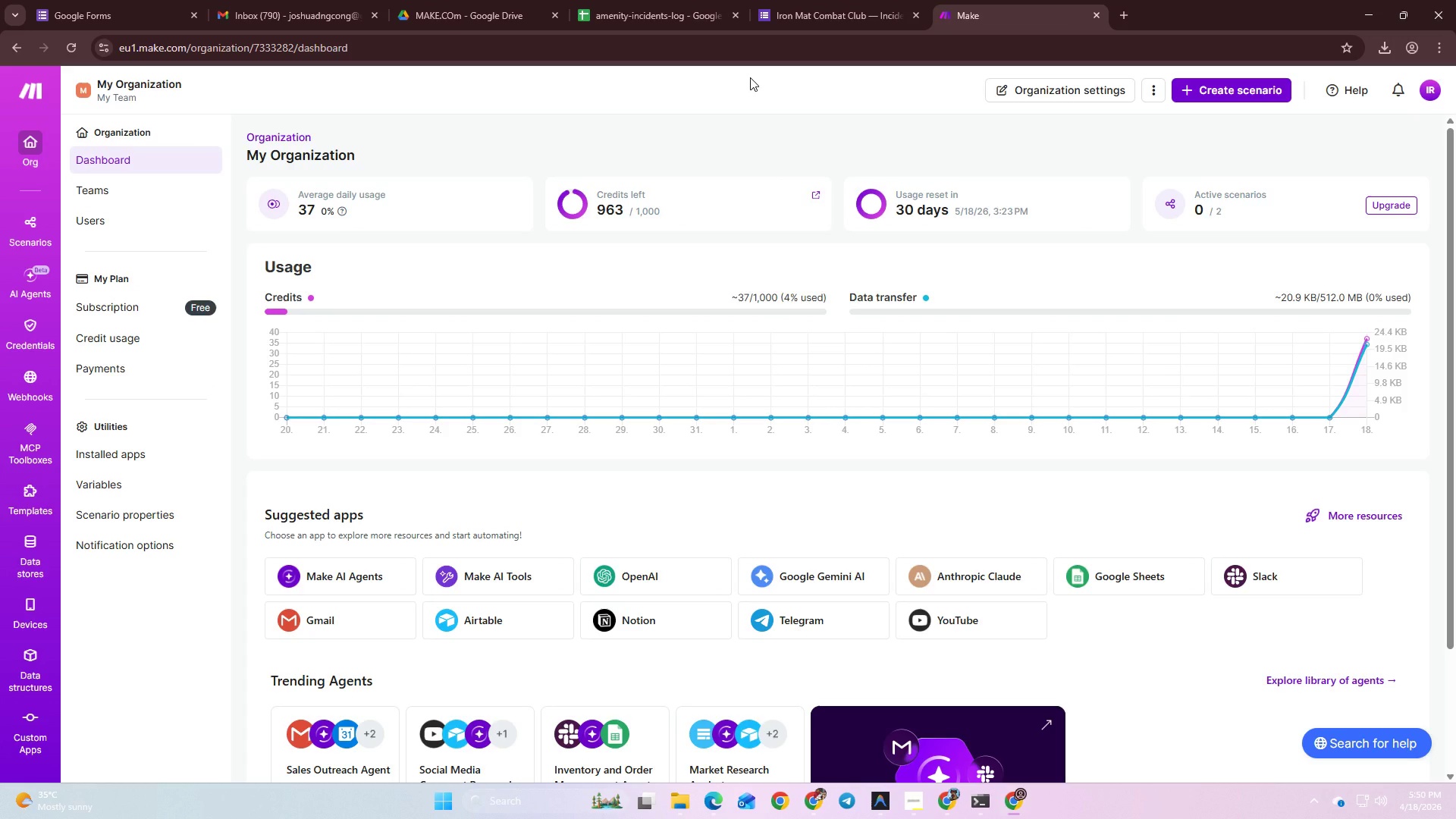 
wait(25.33)
 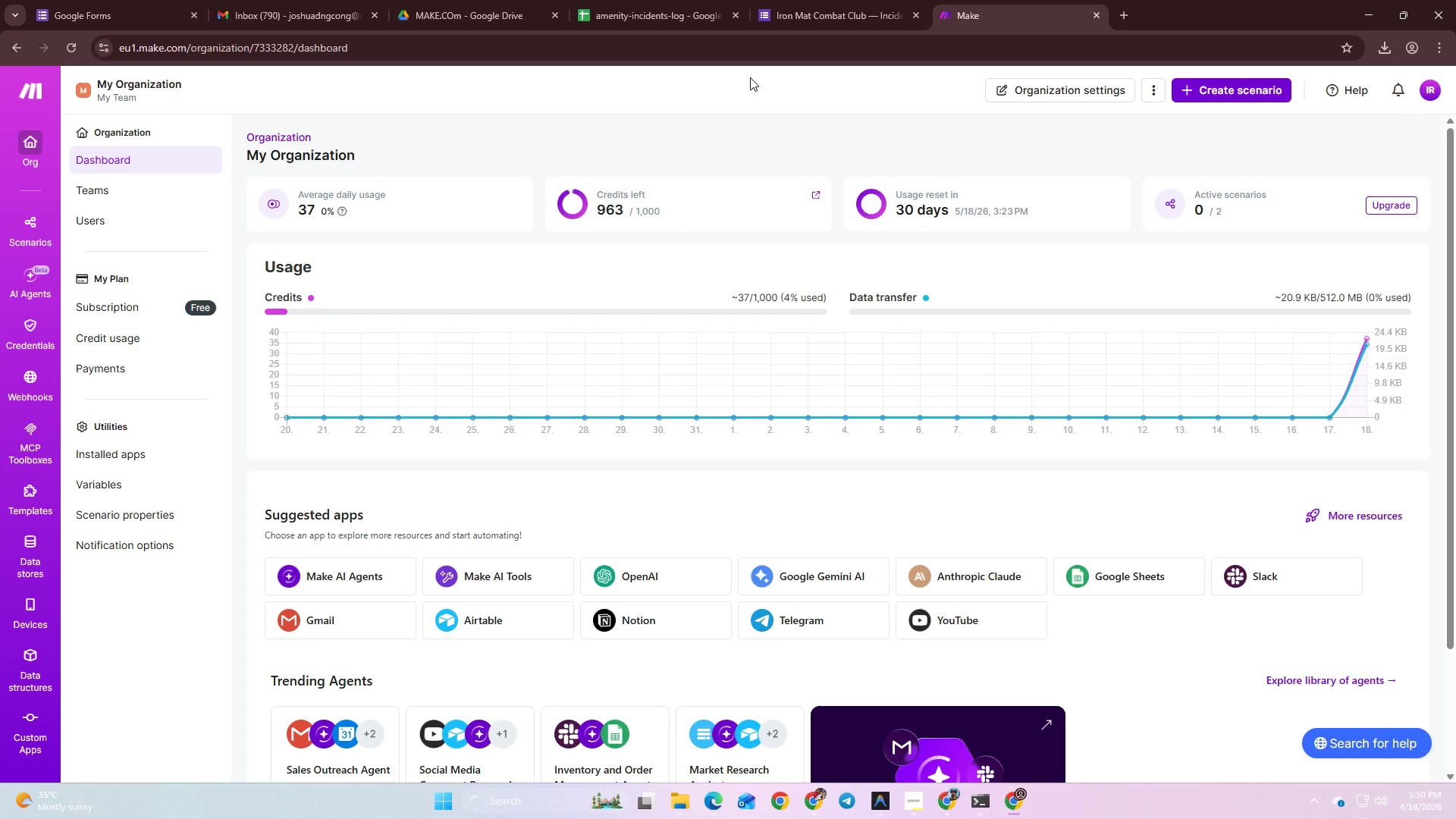 
left_click([26, 234])
 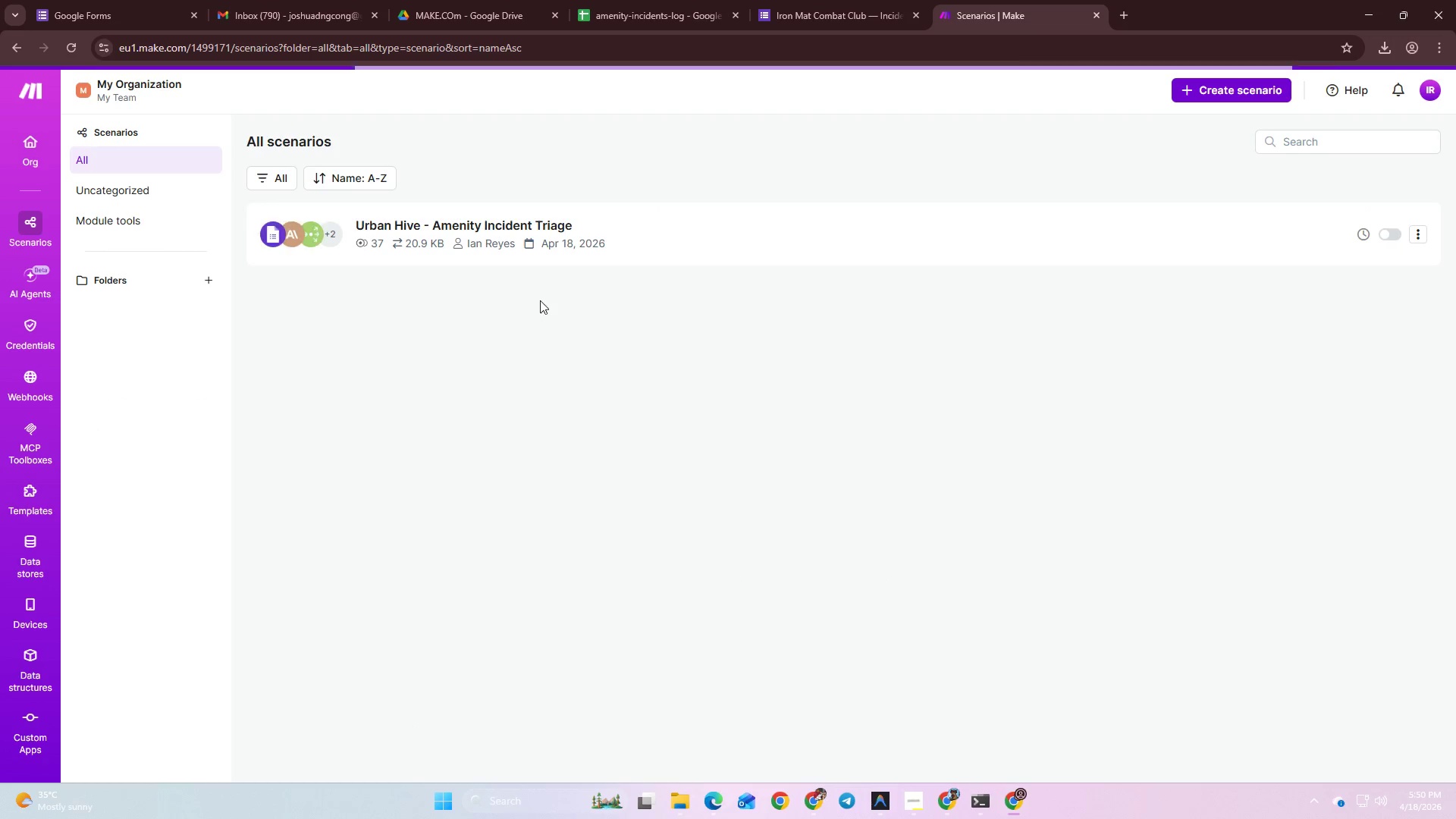 
left_click([720, 256])
 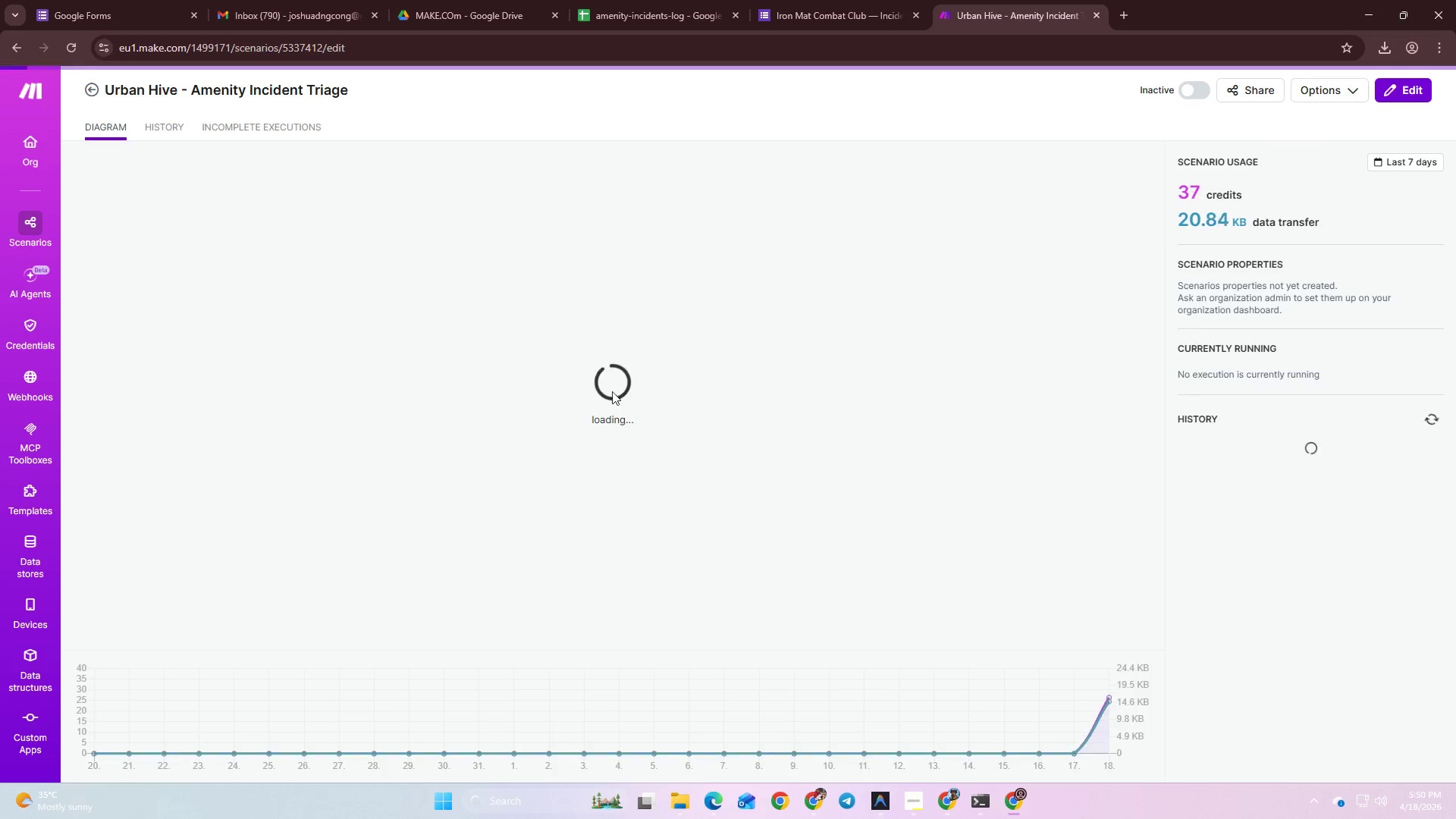 
wait(6.42)
 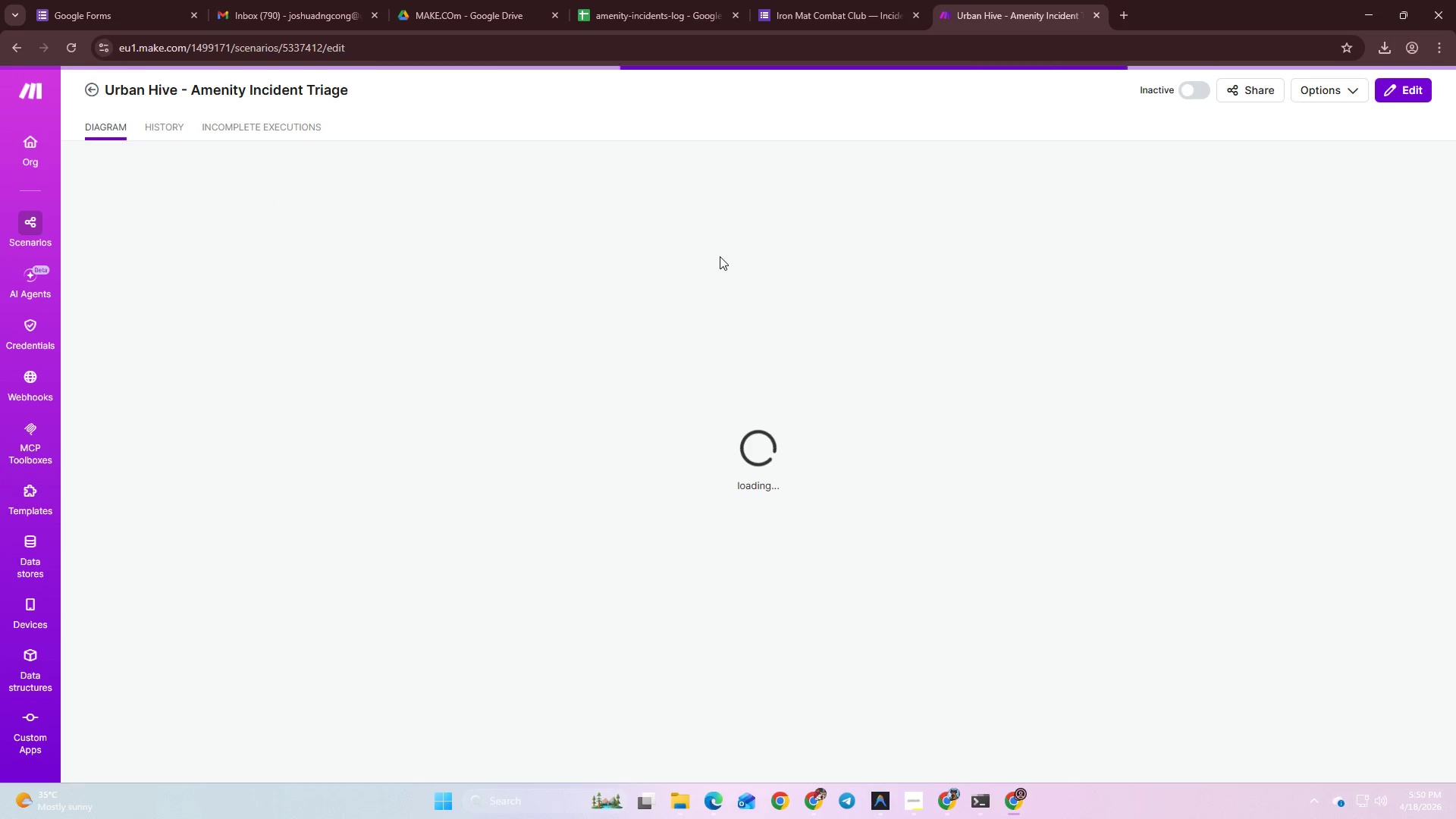 
hold_key(key=ControlLeft, duration=0.38)
scroll: coordinate [645, 570], scroll_direction: down, amount: 4.0
 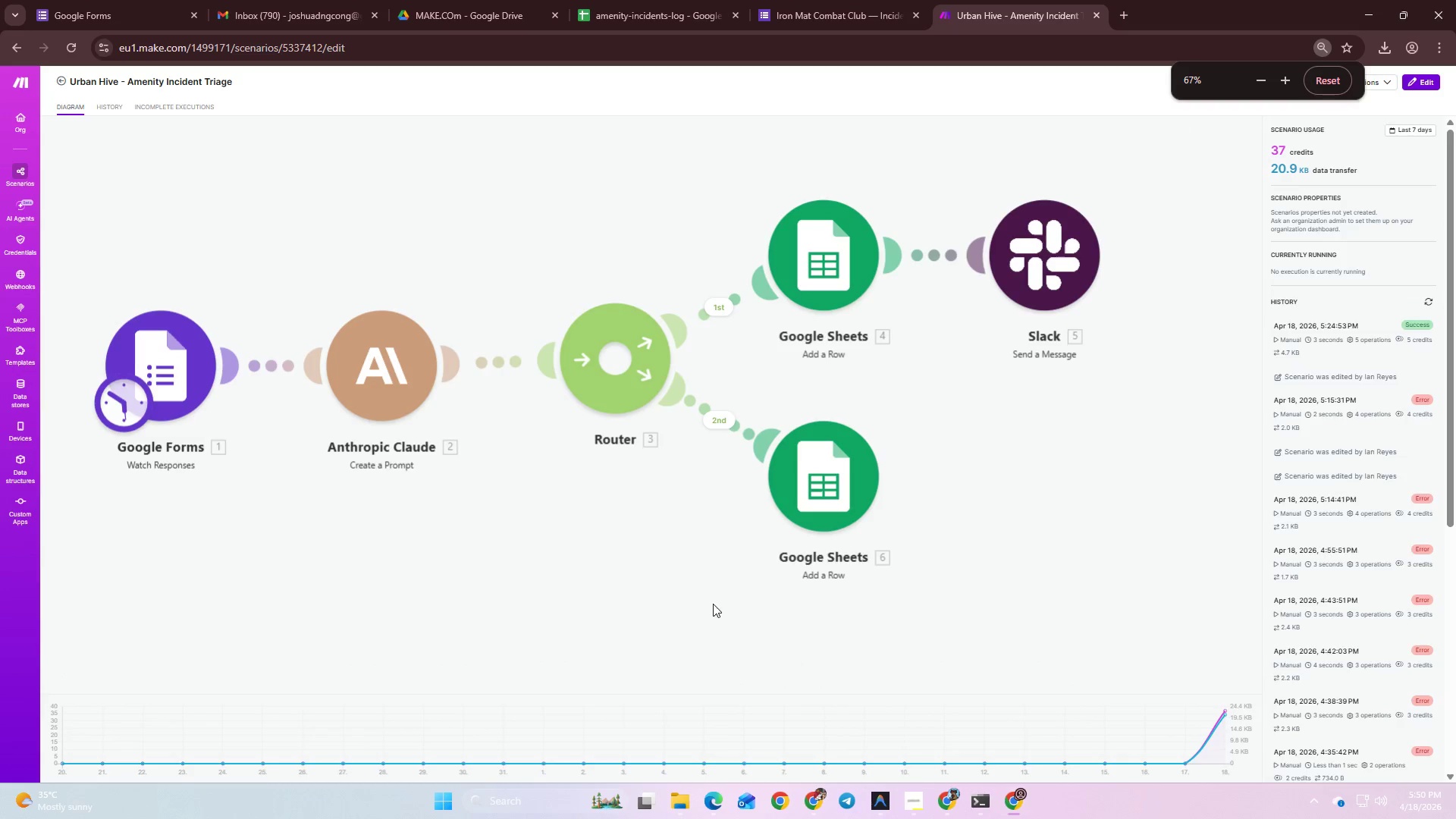 
hold_key(key=Space, duration=0.45)
 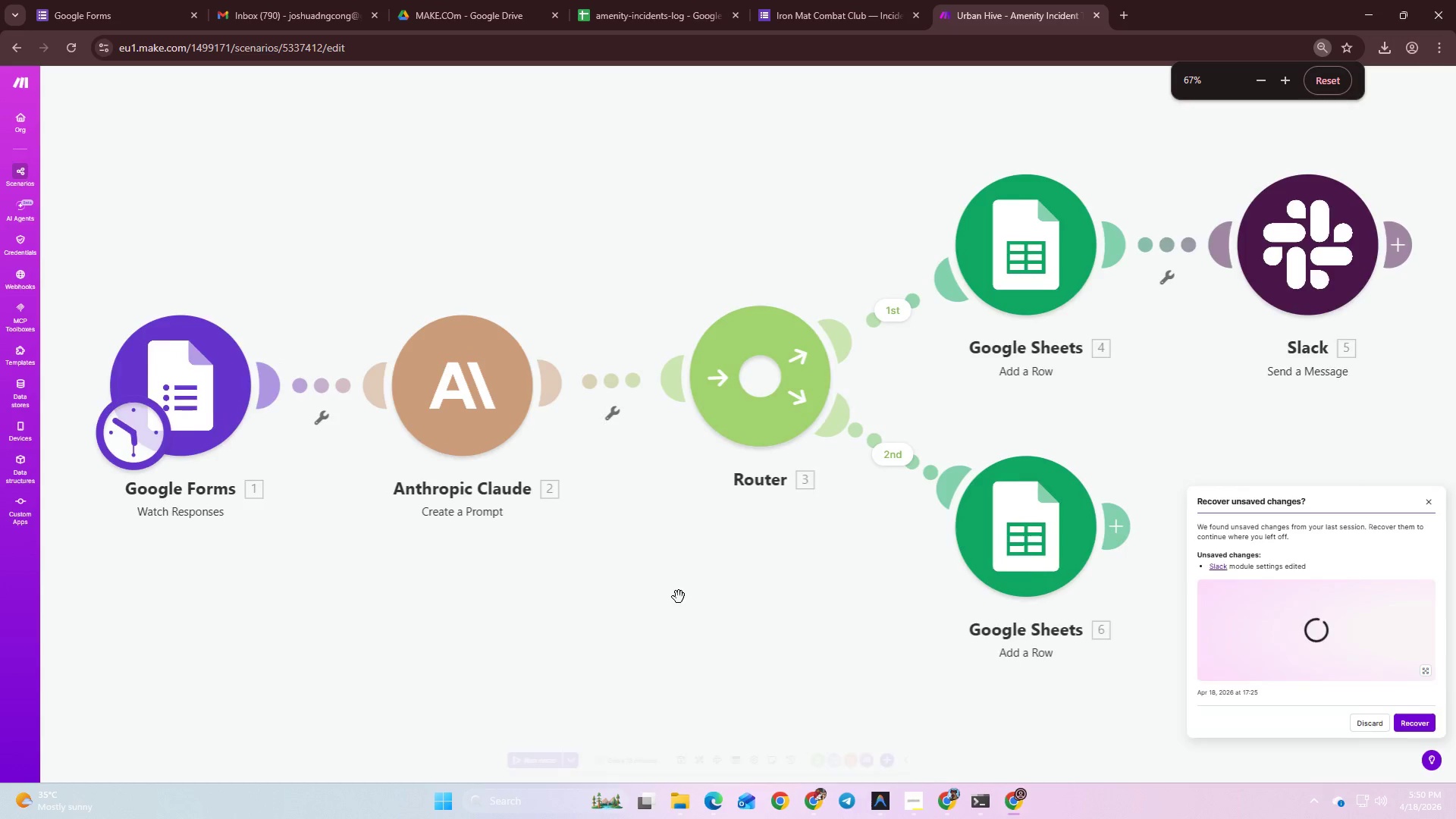 
left_click_drag(start_coordinate=[653, 592], to_coordinate=[532, 570])
 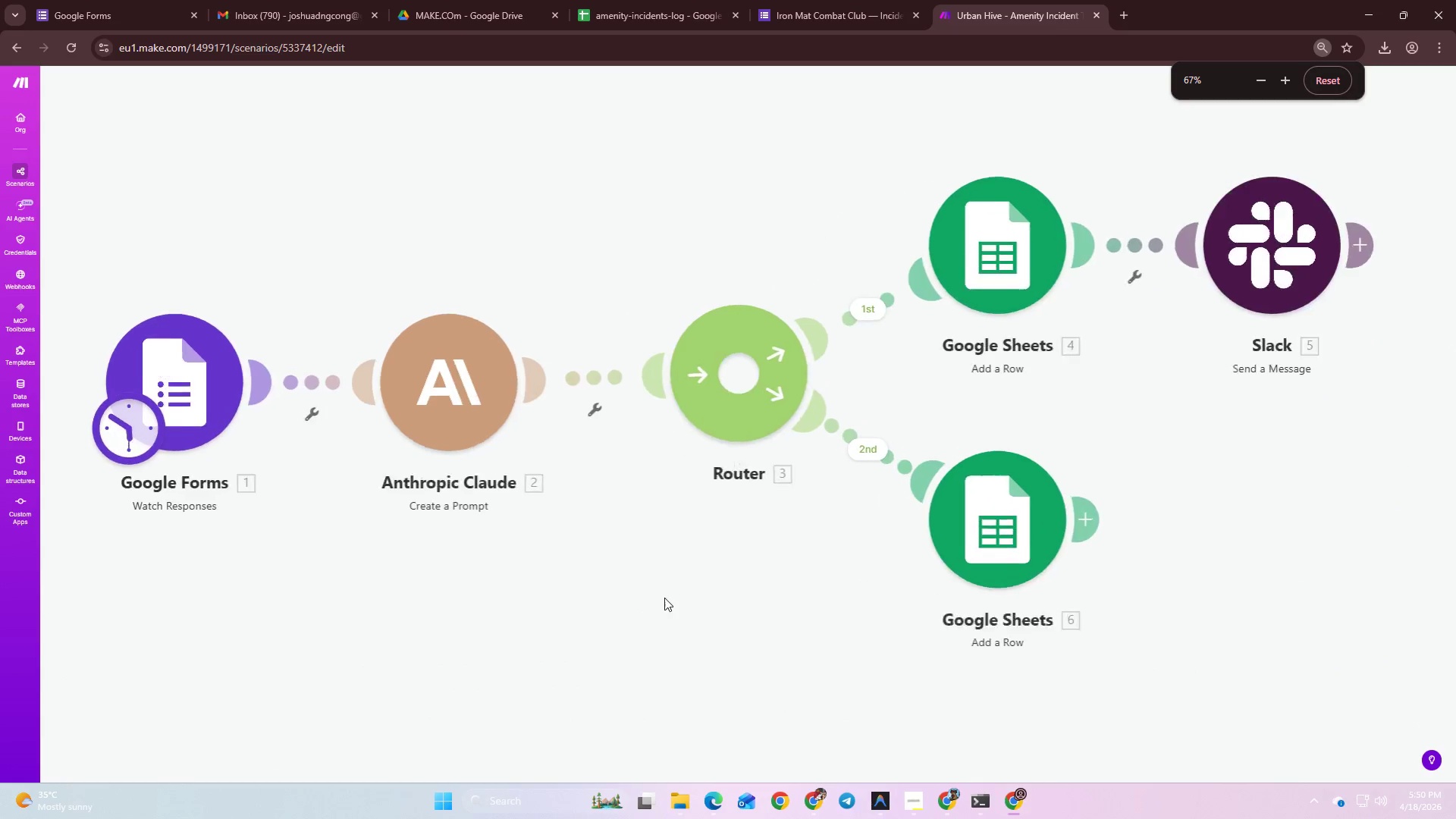 
hold_key(key=Space, duration=0.44)
 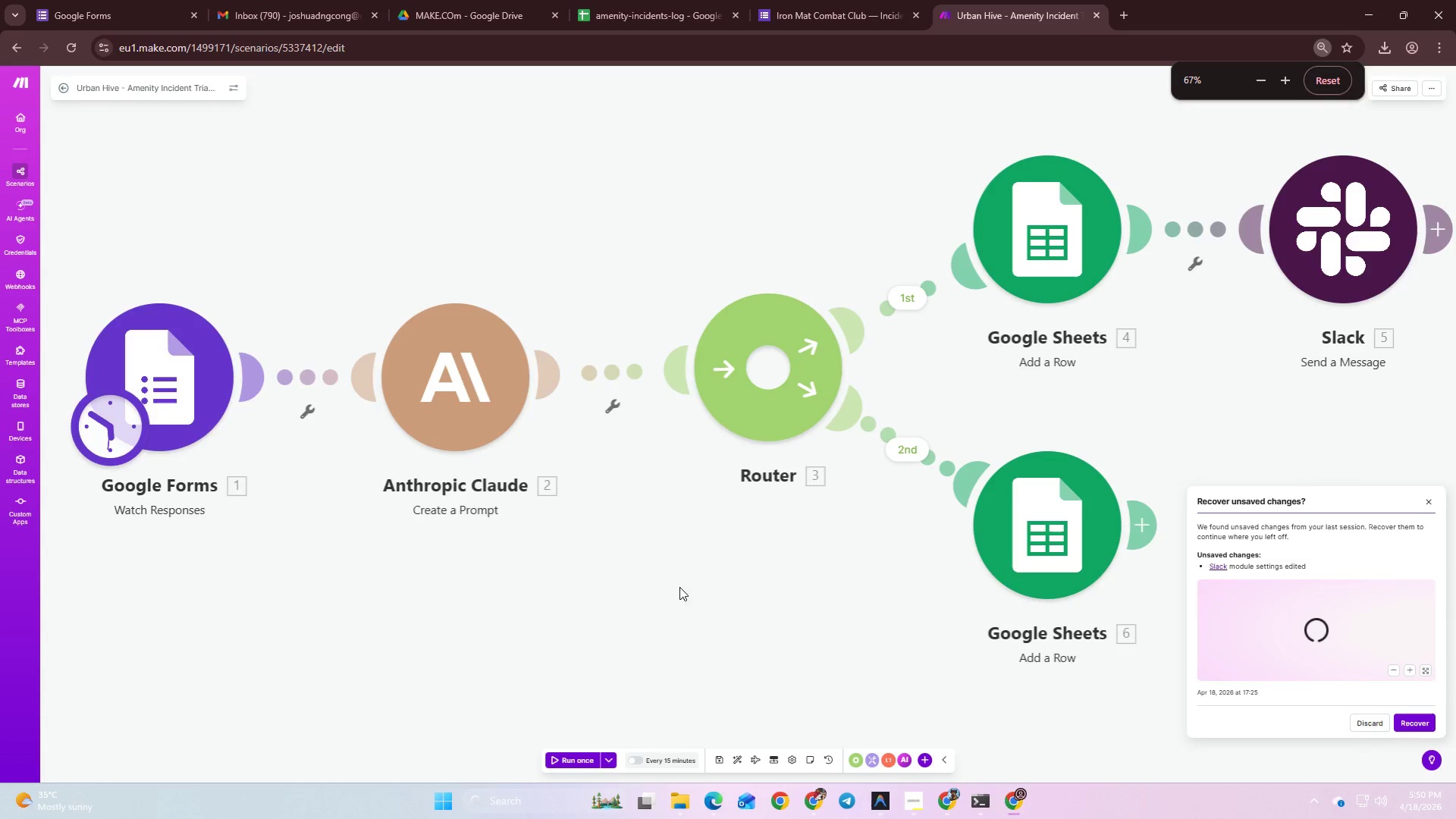 
left_click_drag(start_coordinate=[673, 597], to_coordinate=[555, 581])
 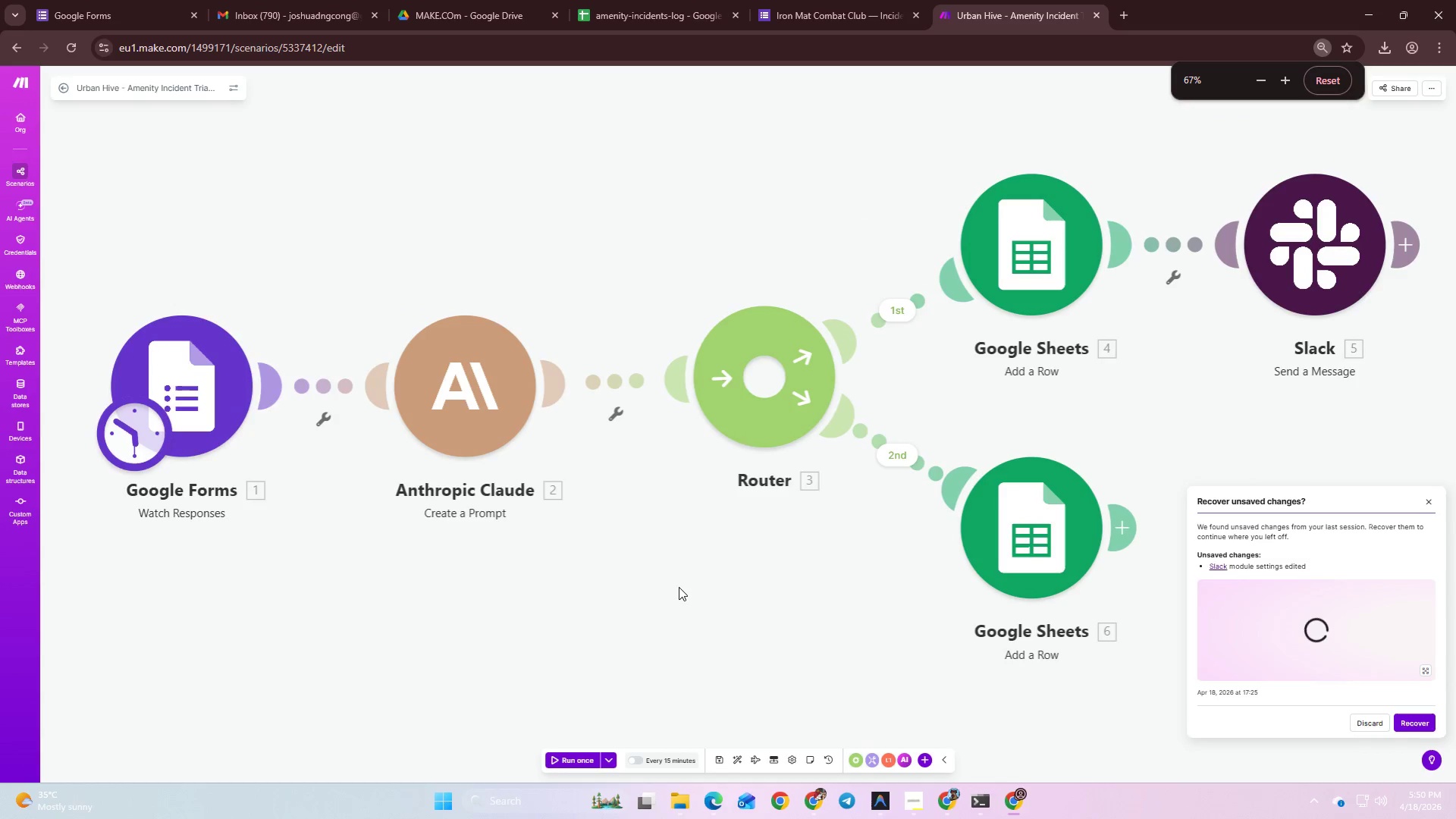 
hold_key(key=ControlLeft, duration=0.45)
scroll: coordinate [679, 587], scroll_direction: up, amount: 3.0
 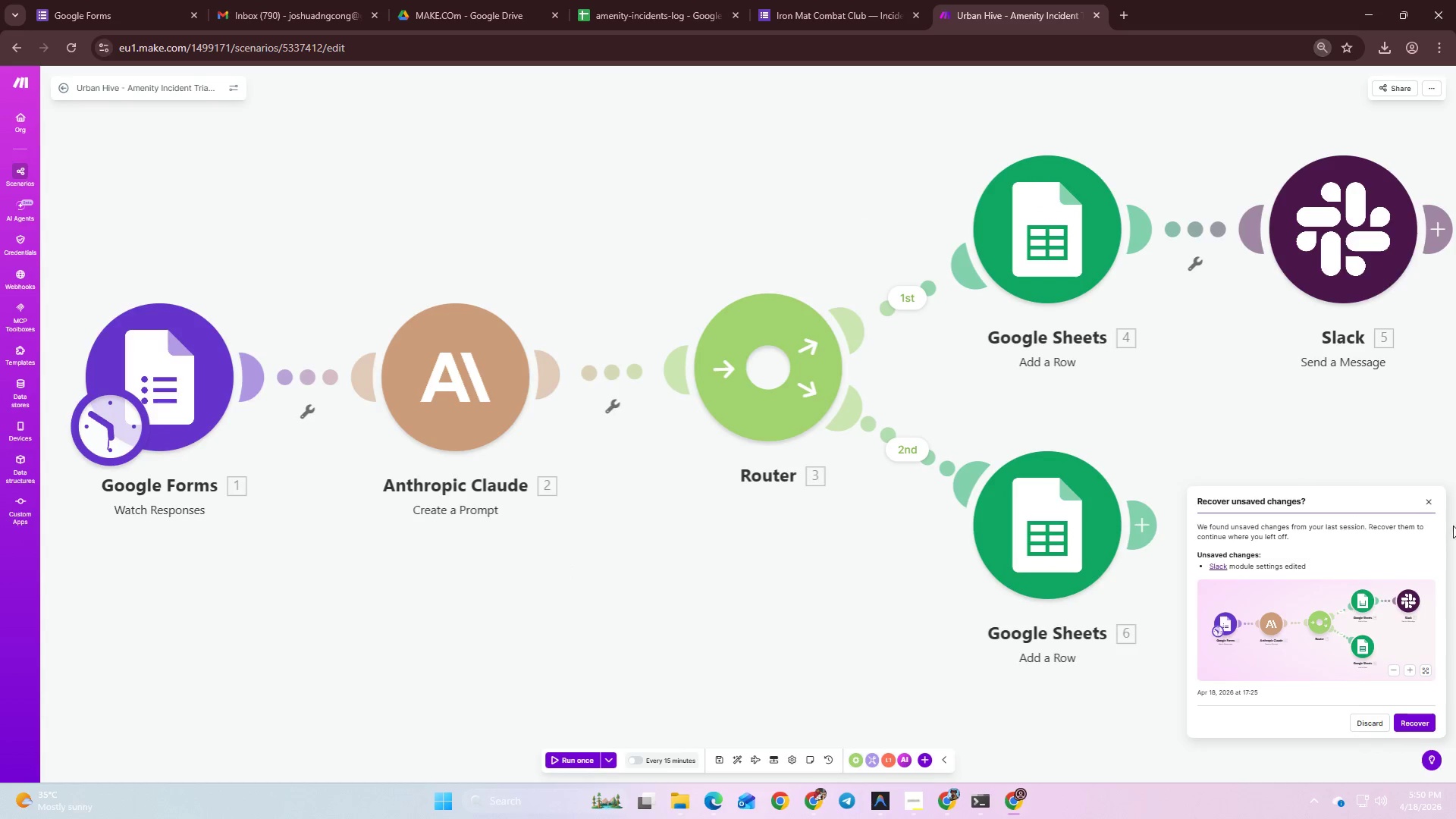 
left_click([1432, 504])
 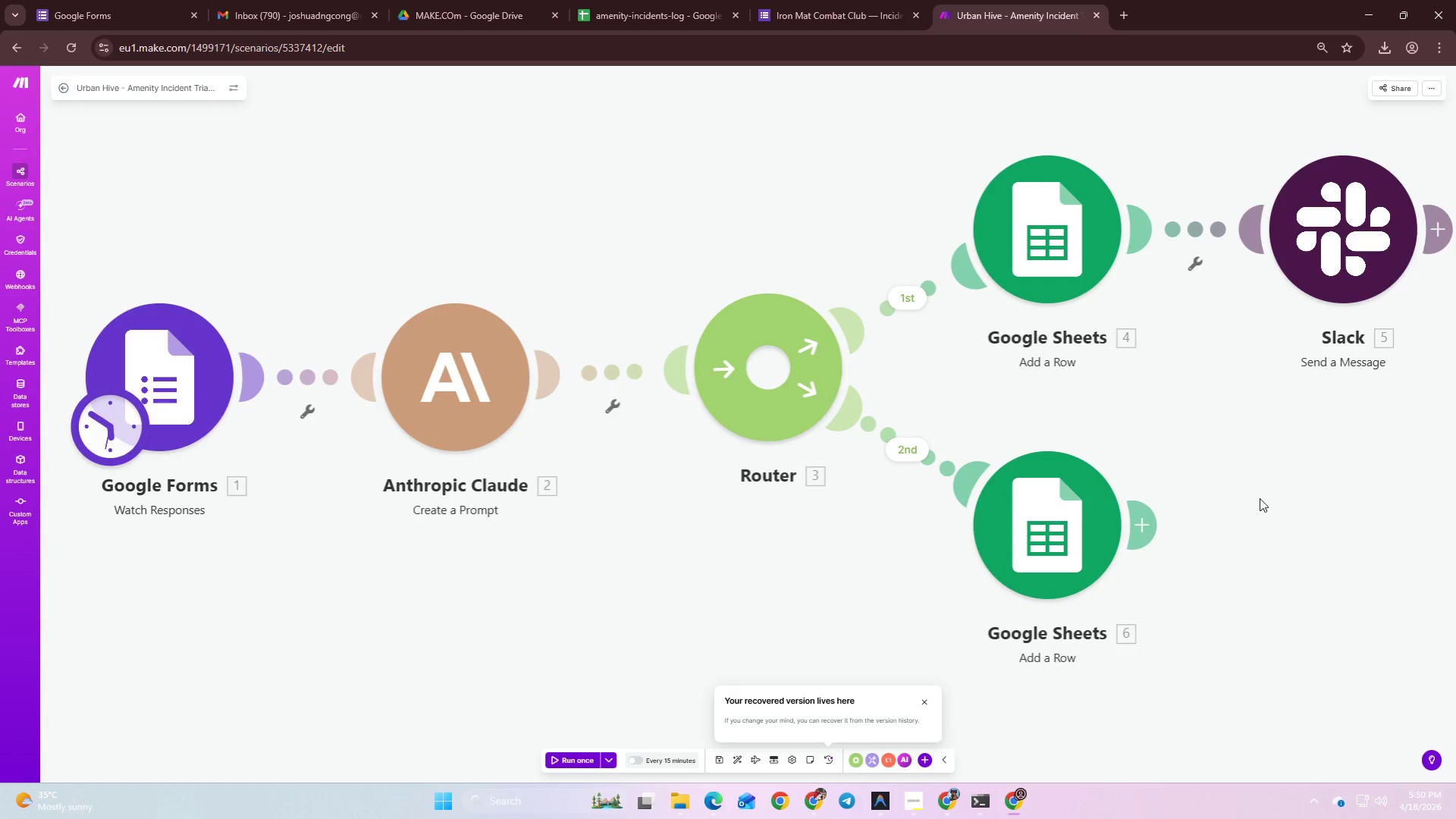 
hold_key(key=Space, duration=0.66)
 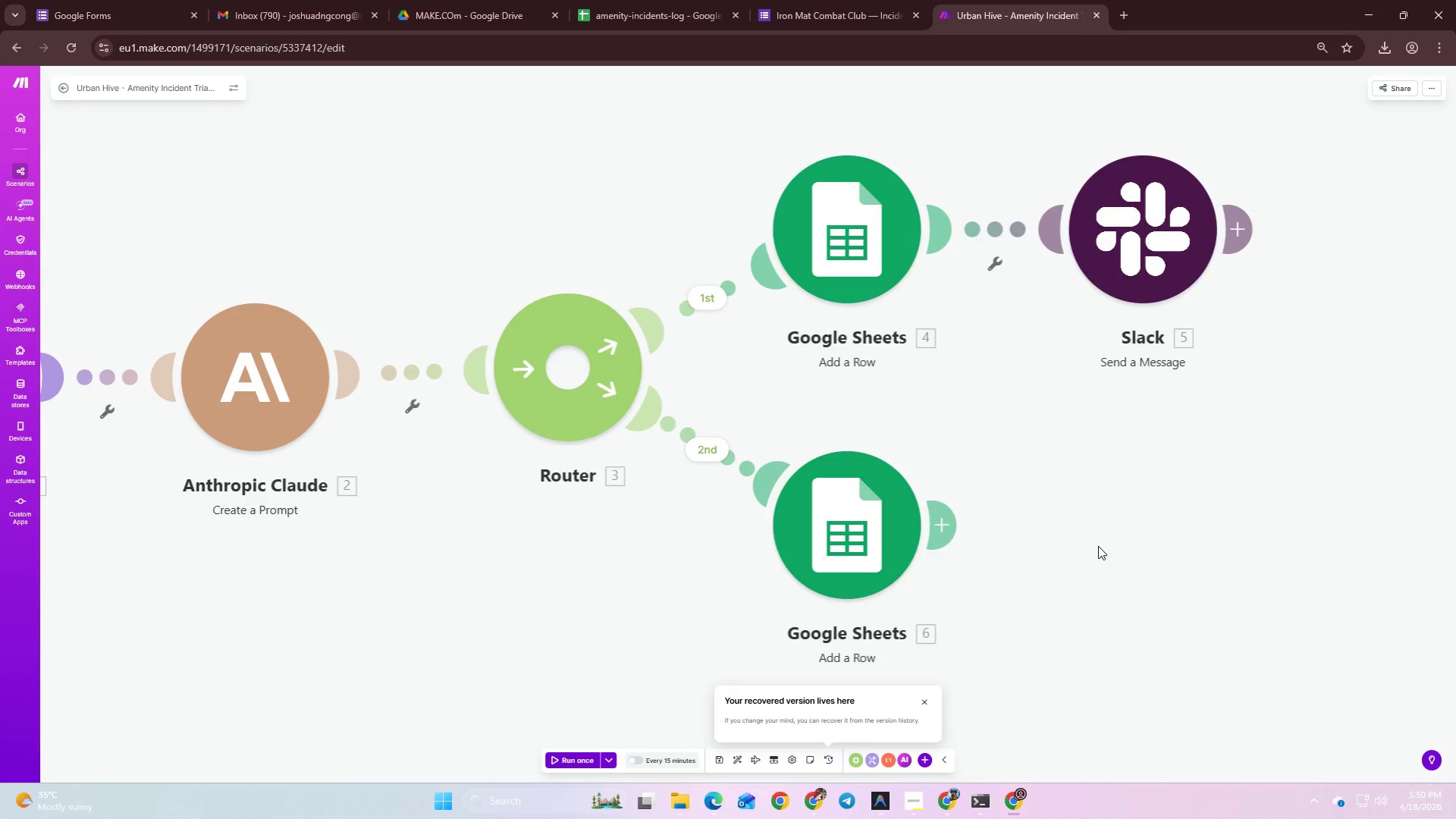 
left_click_drag(start_coordinate=[1263, 500], to_coordinate=[1062, 500])
 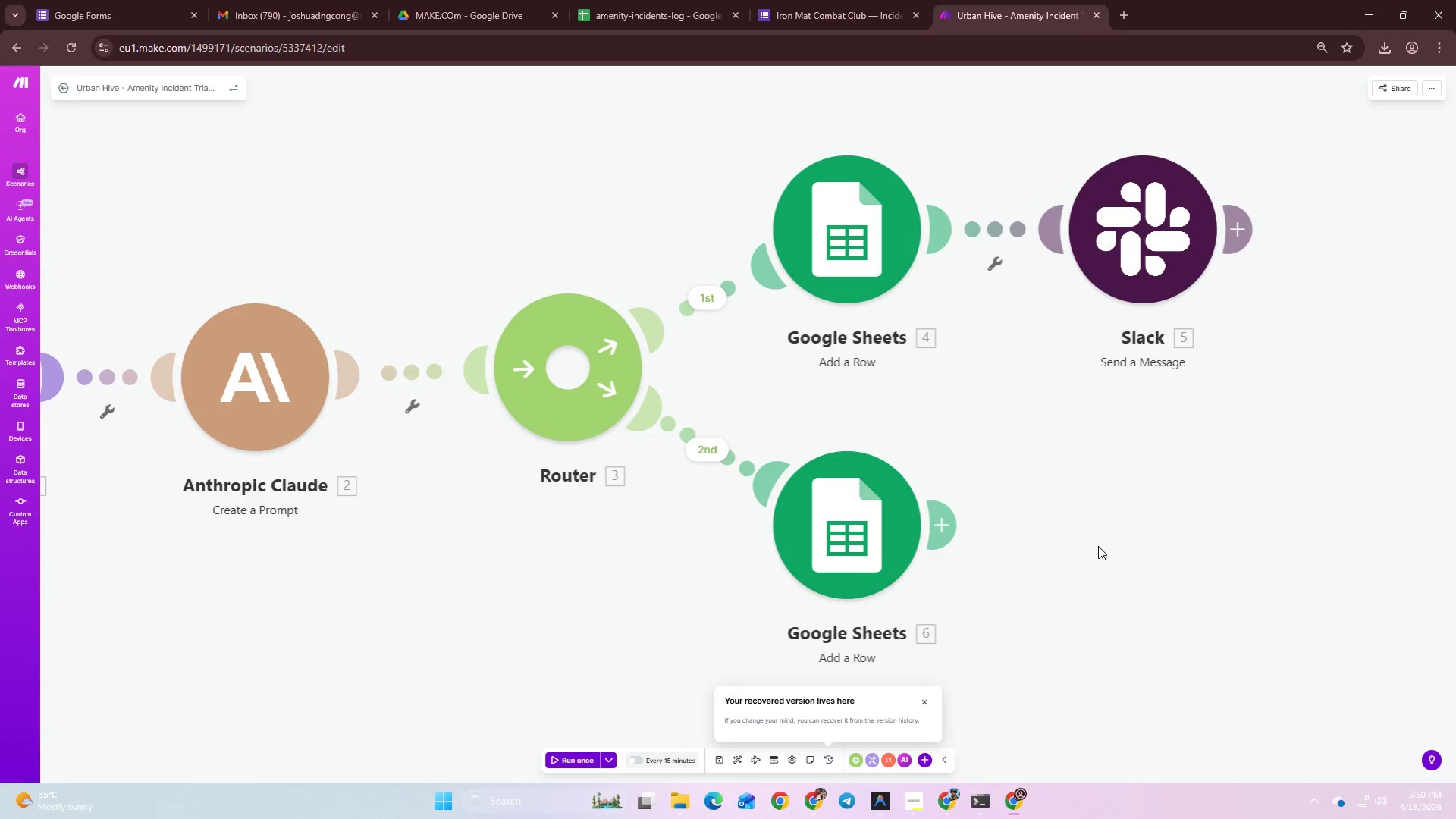 
hold_key(key=ControlLeft, duration=1.16)
scroll: coordinate [1098, 546], scroll_direction: up, amount: 3.0
 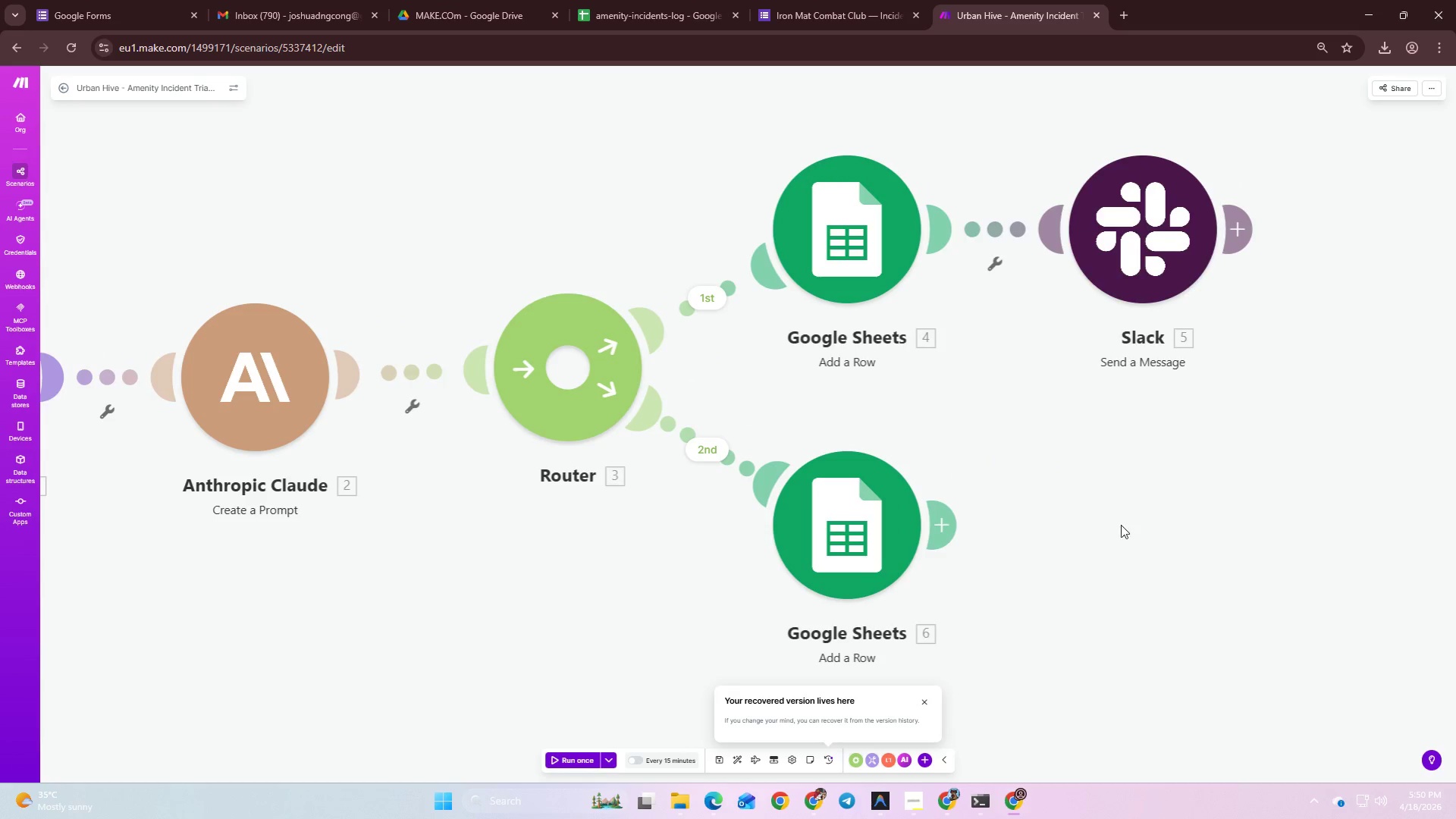 
hold_key(key=Space, duration=0.48)
 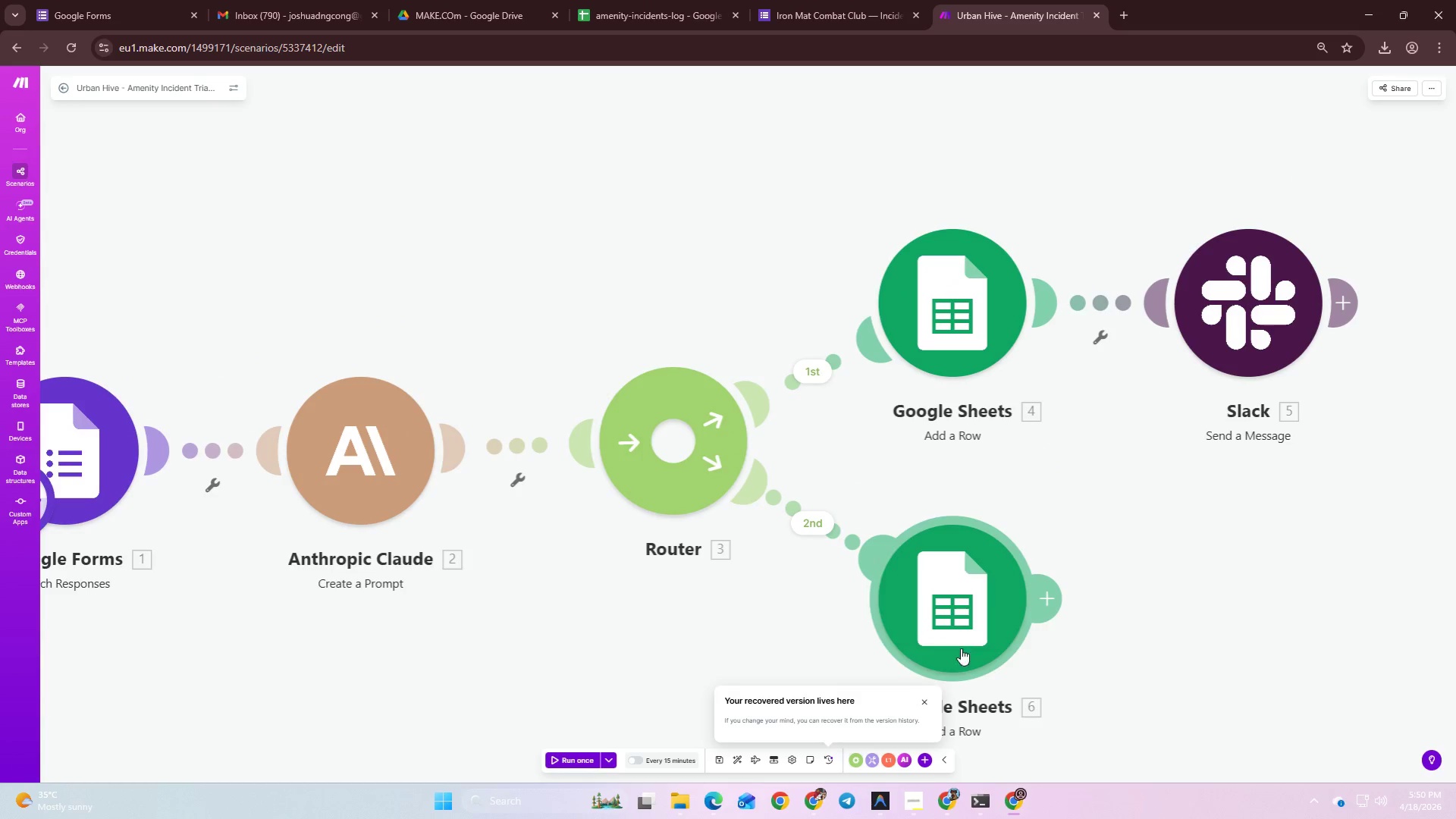 
left_click_drag(start_coordinate=[1106, 491], to_coordinate=[1211, 565])